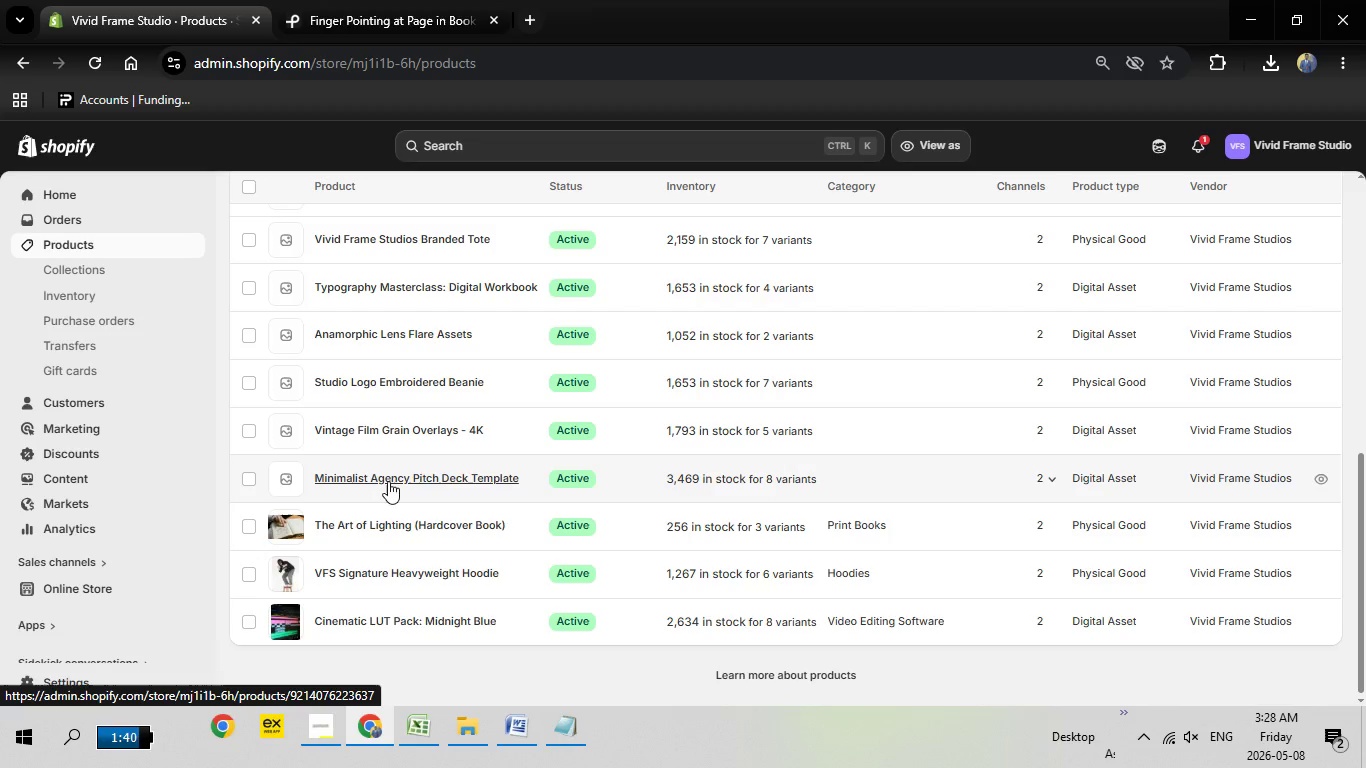 
left_click([392, 478])
 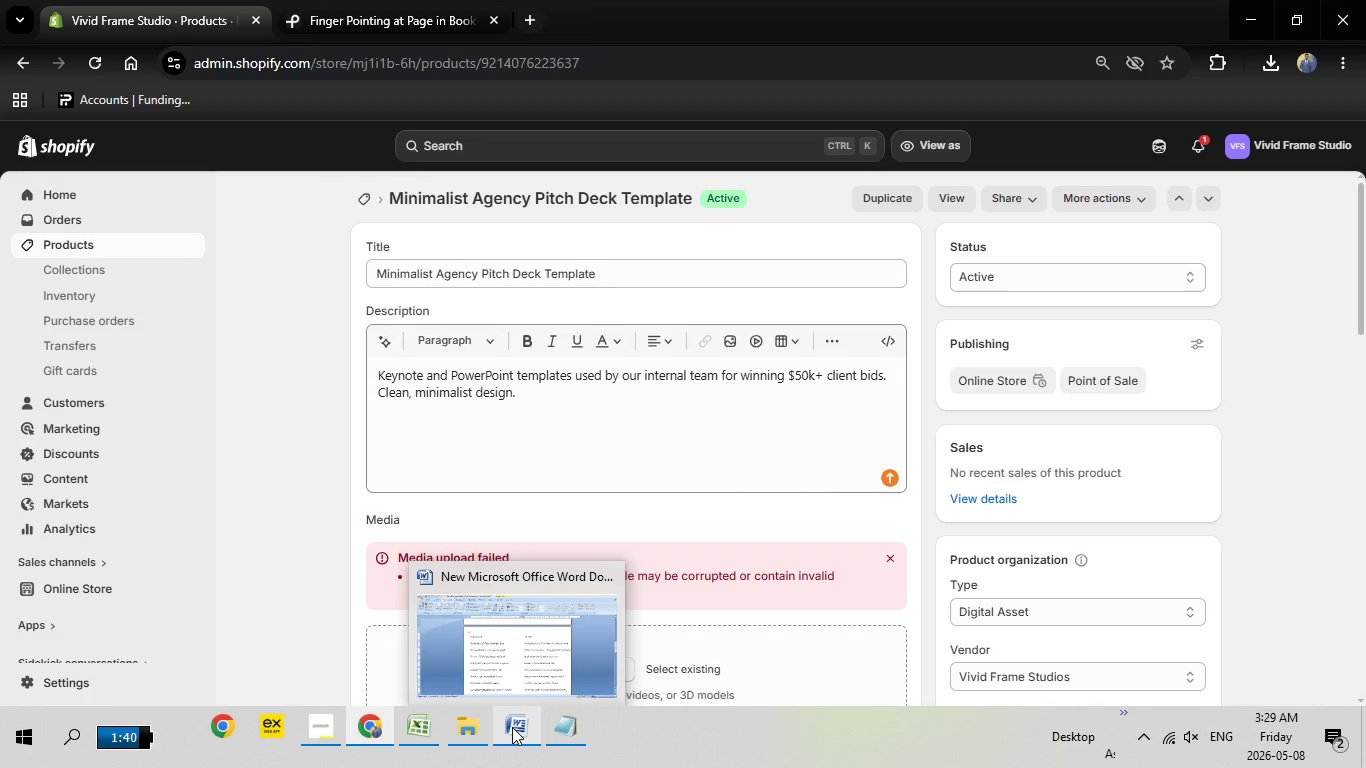 
wait(36.53)
 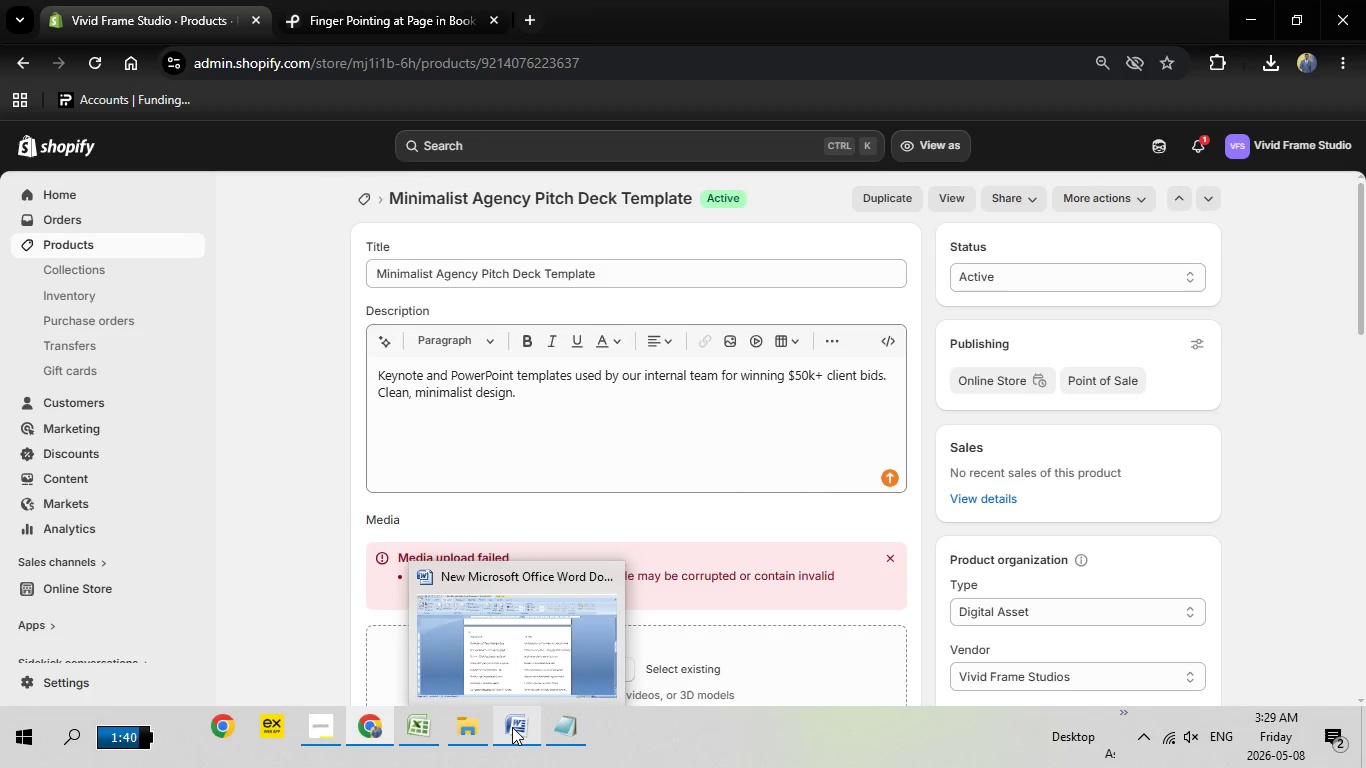 
scroll: coordinate [699, 484], scroll_direction: down, amount: 1.0
 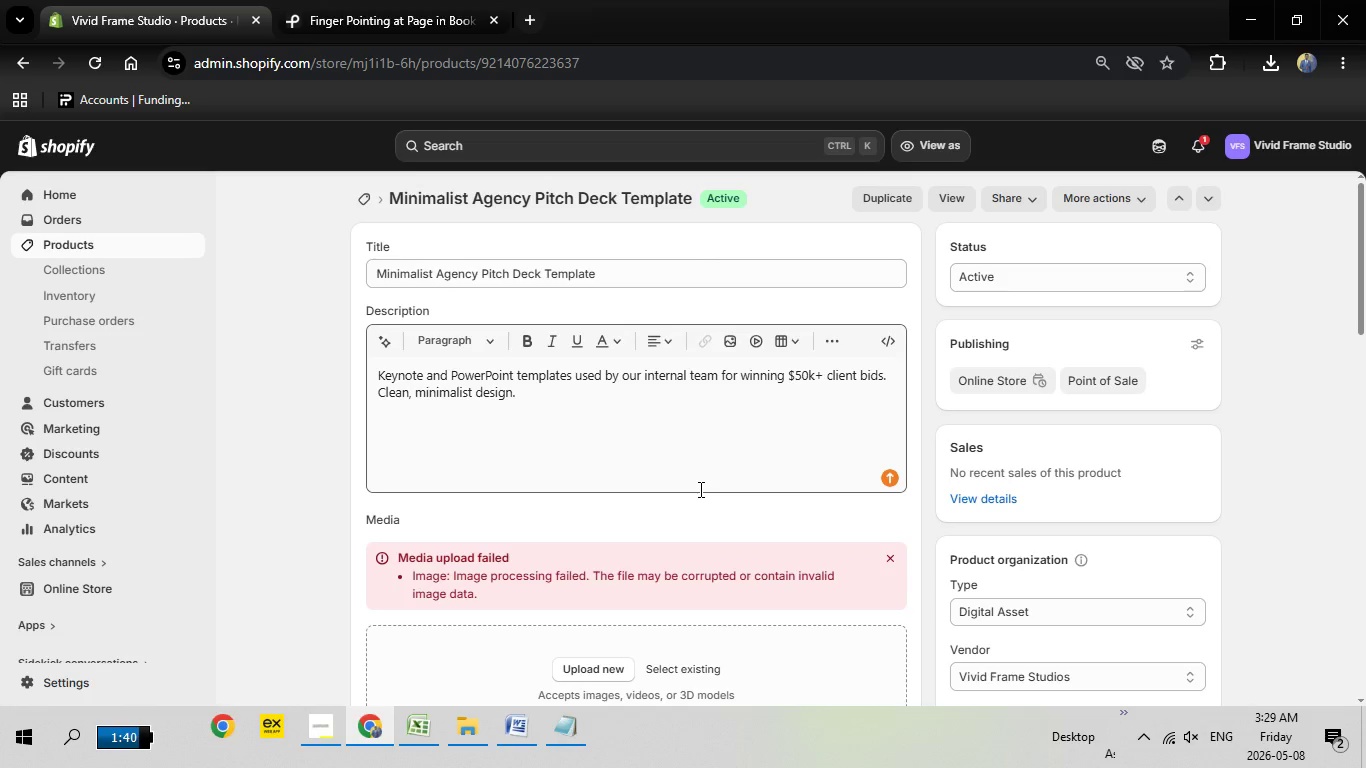 
scroll: coordinate [699, 489], scroll_direction: up, amount: 1.0
 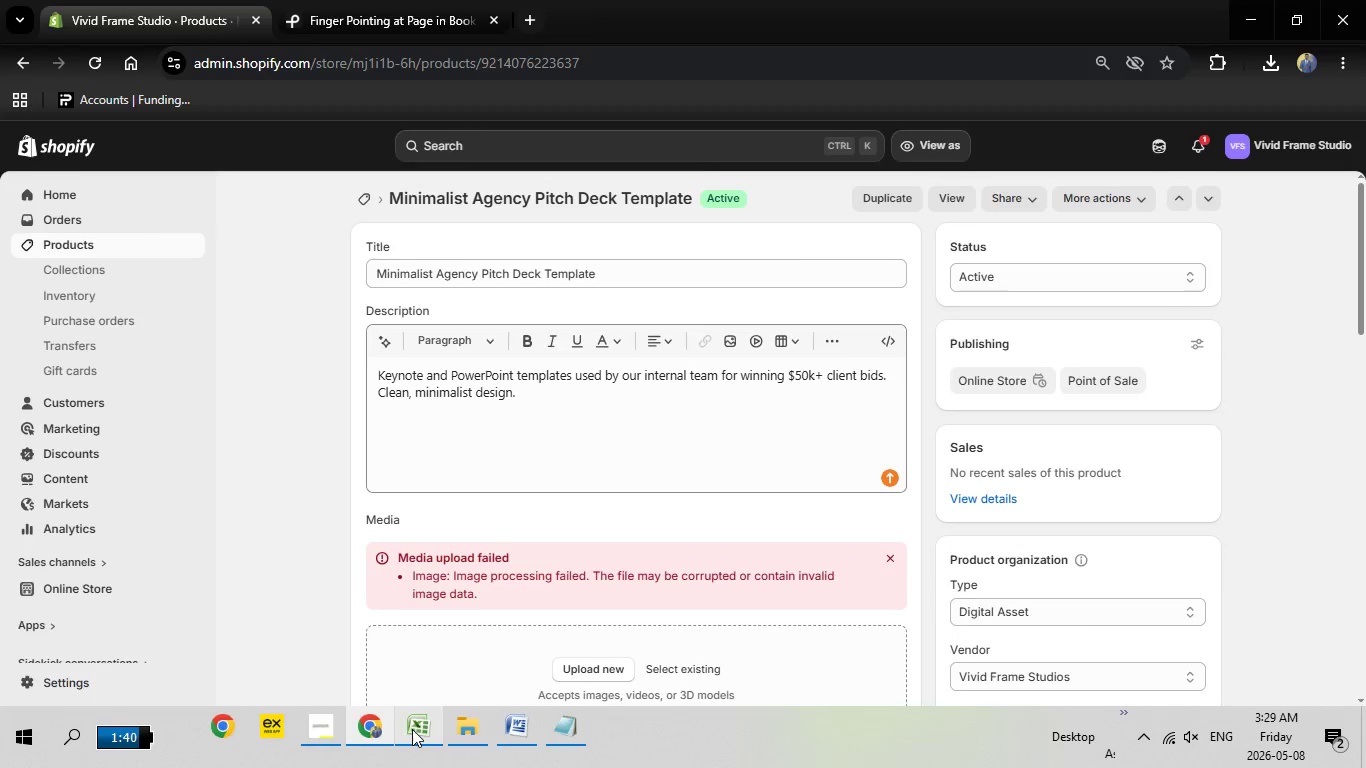 
left_click([412, 729])
 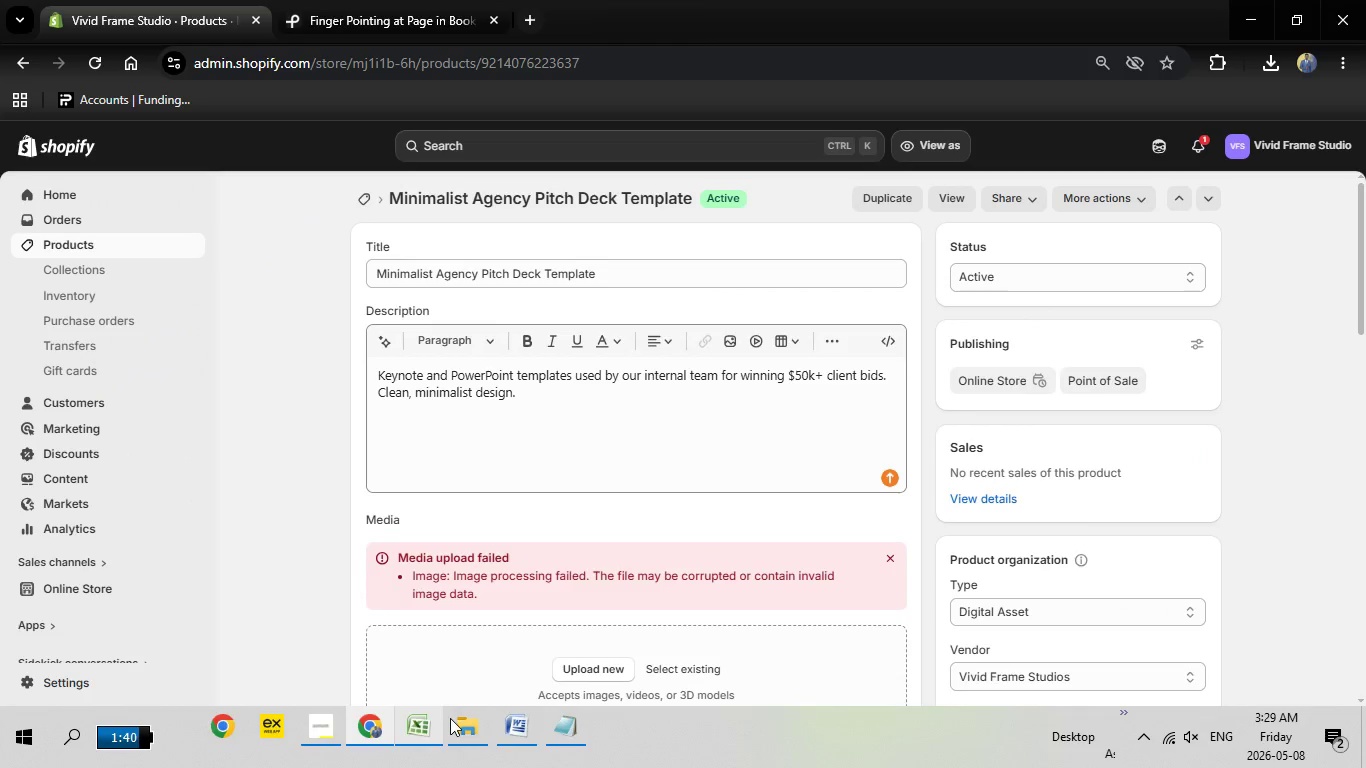 
left_click([412, 729])
 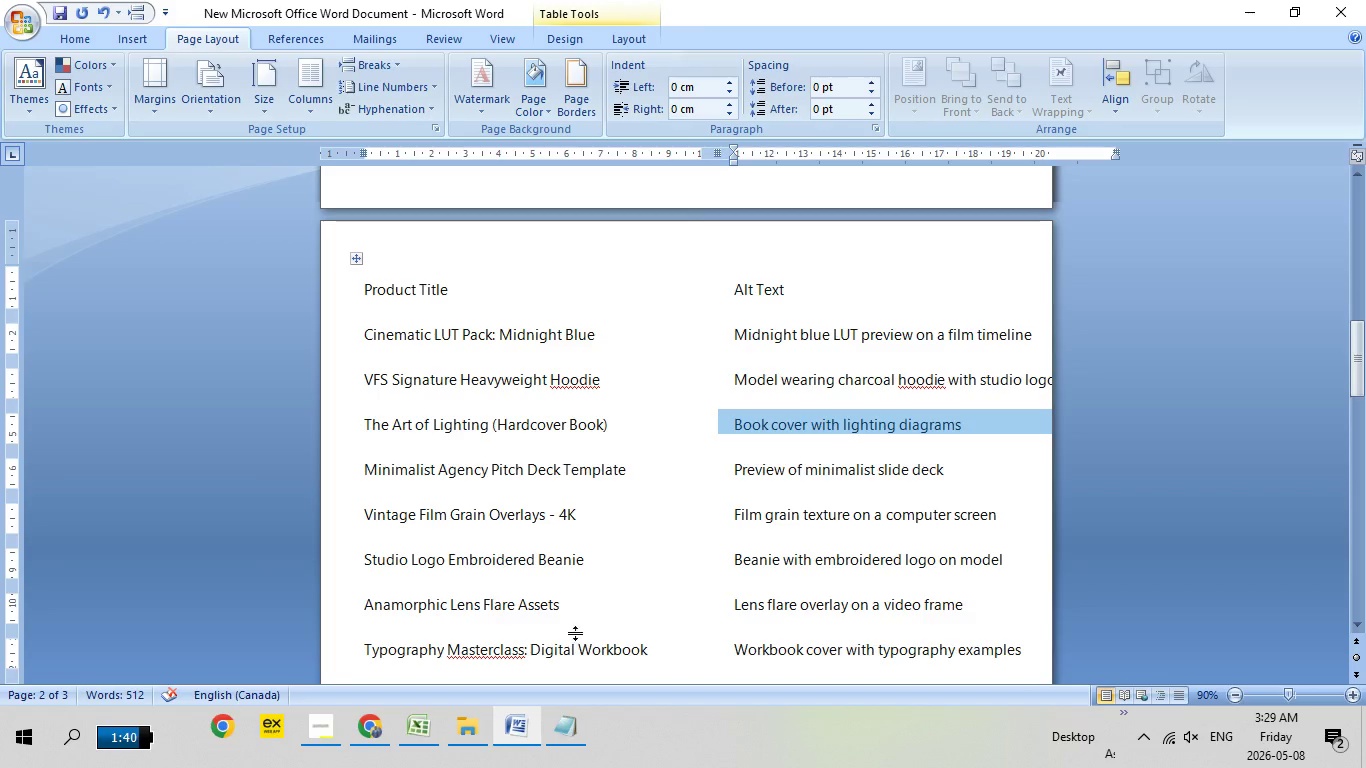 
left_click([512, 719])
 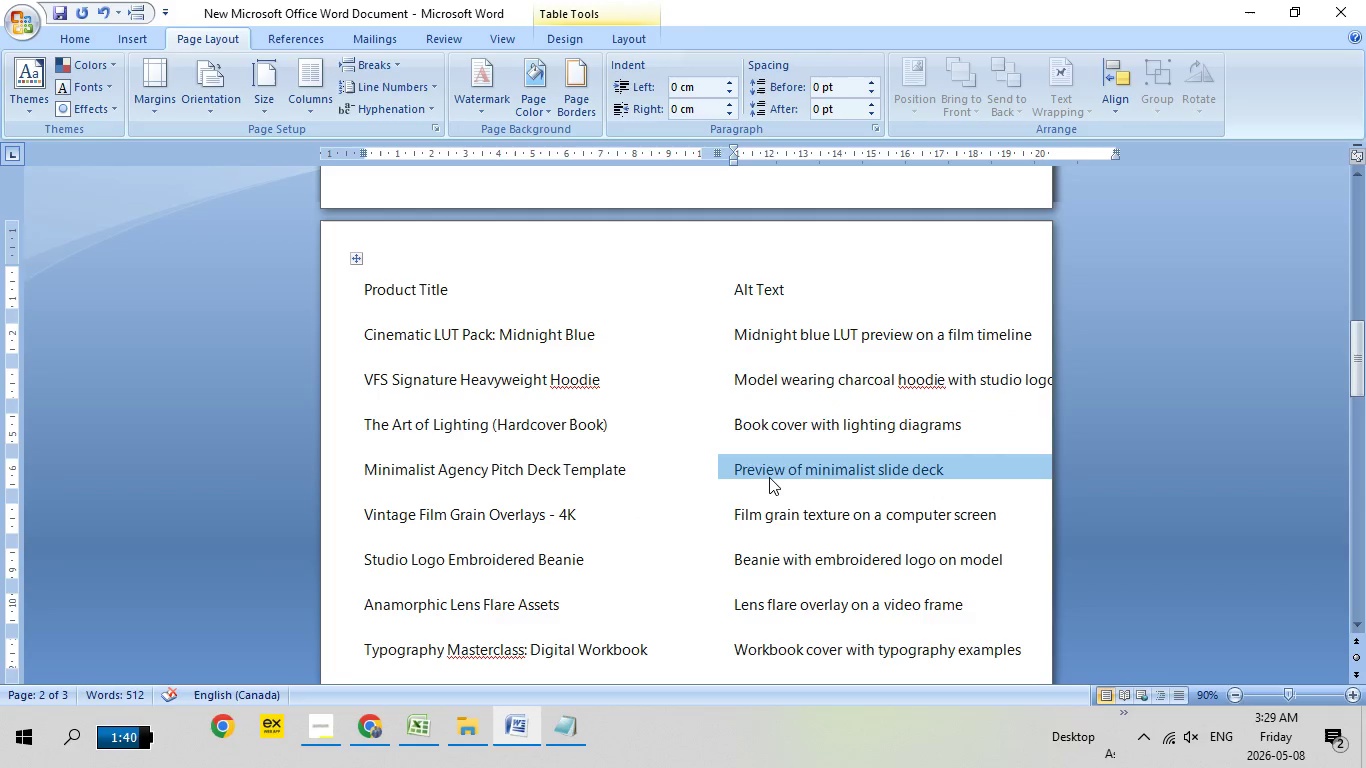 
wait(5.17)
 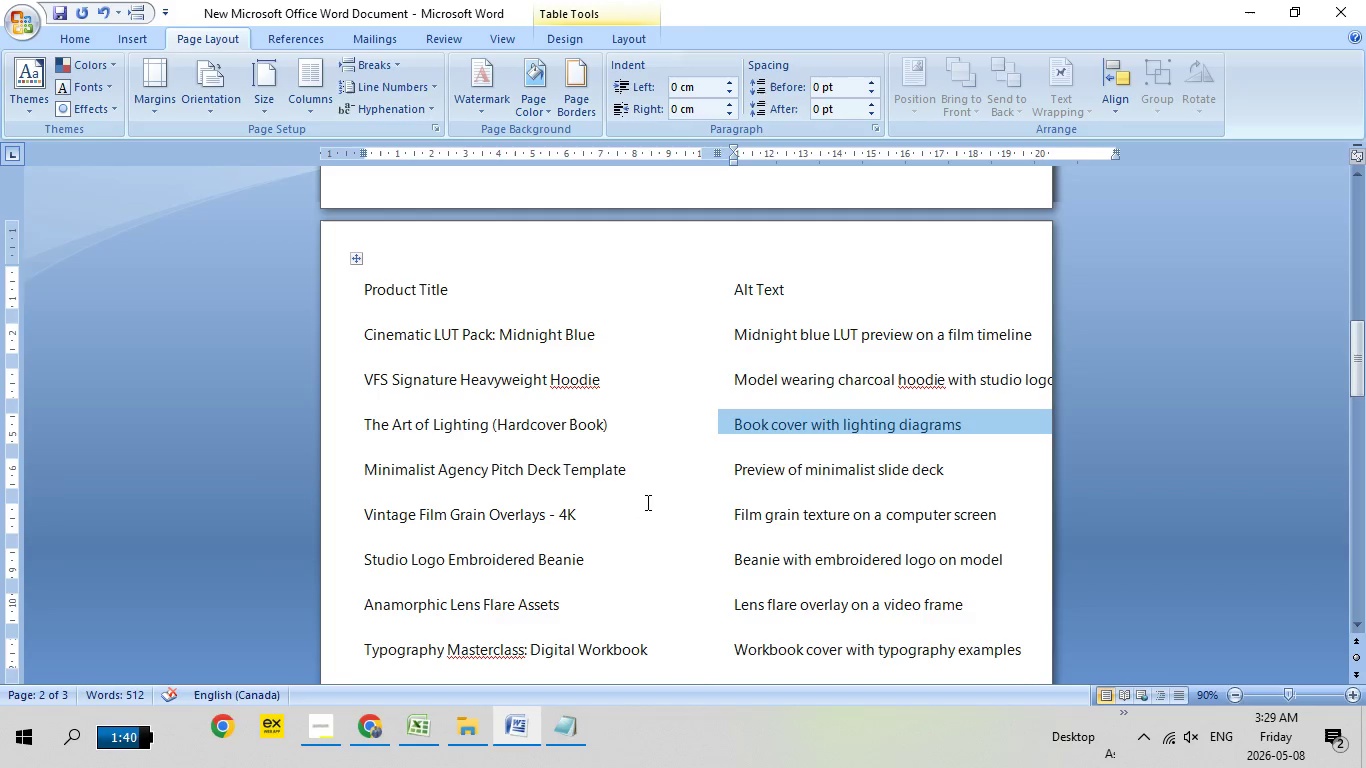 
right_click([781, 469])
 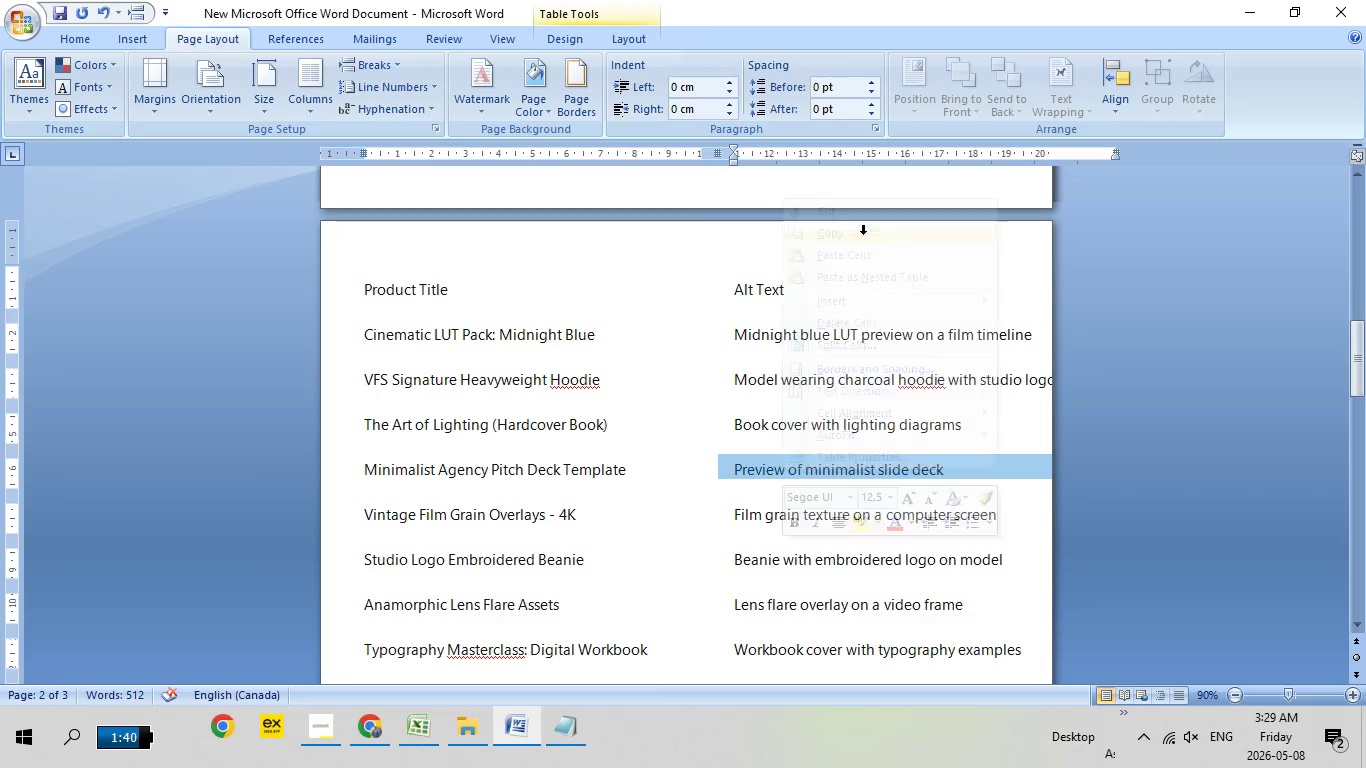 
left_click([863, 234])
 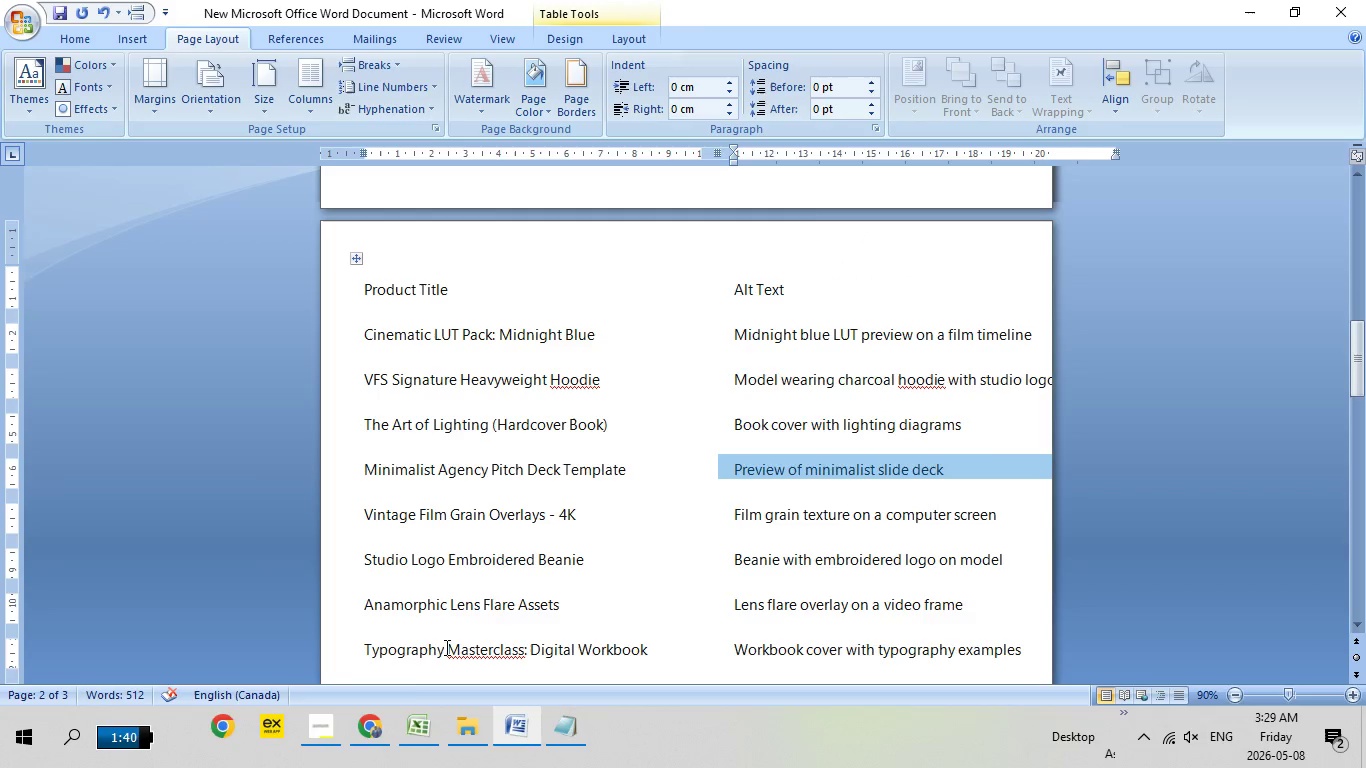 
mouse_move([376, 697])
 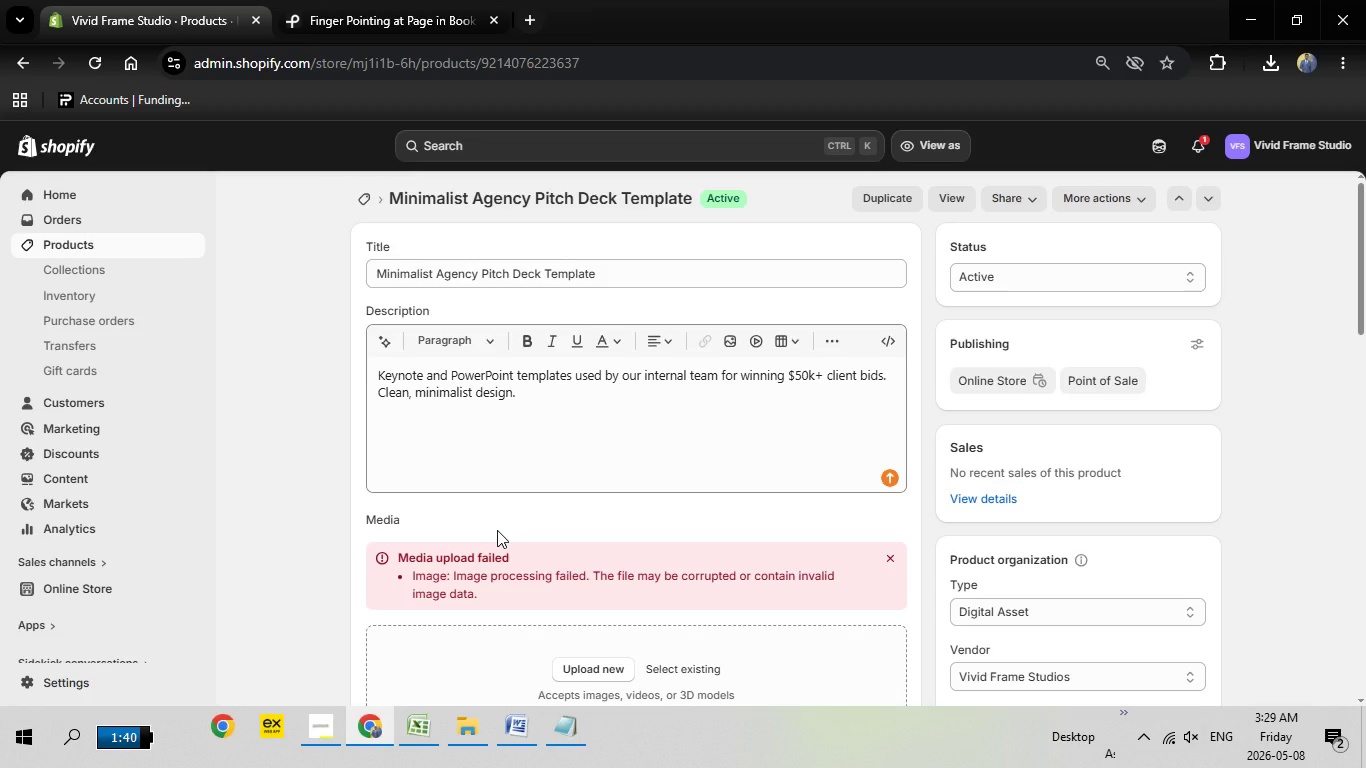 
wait(14.58)
 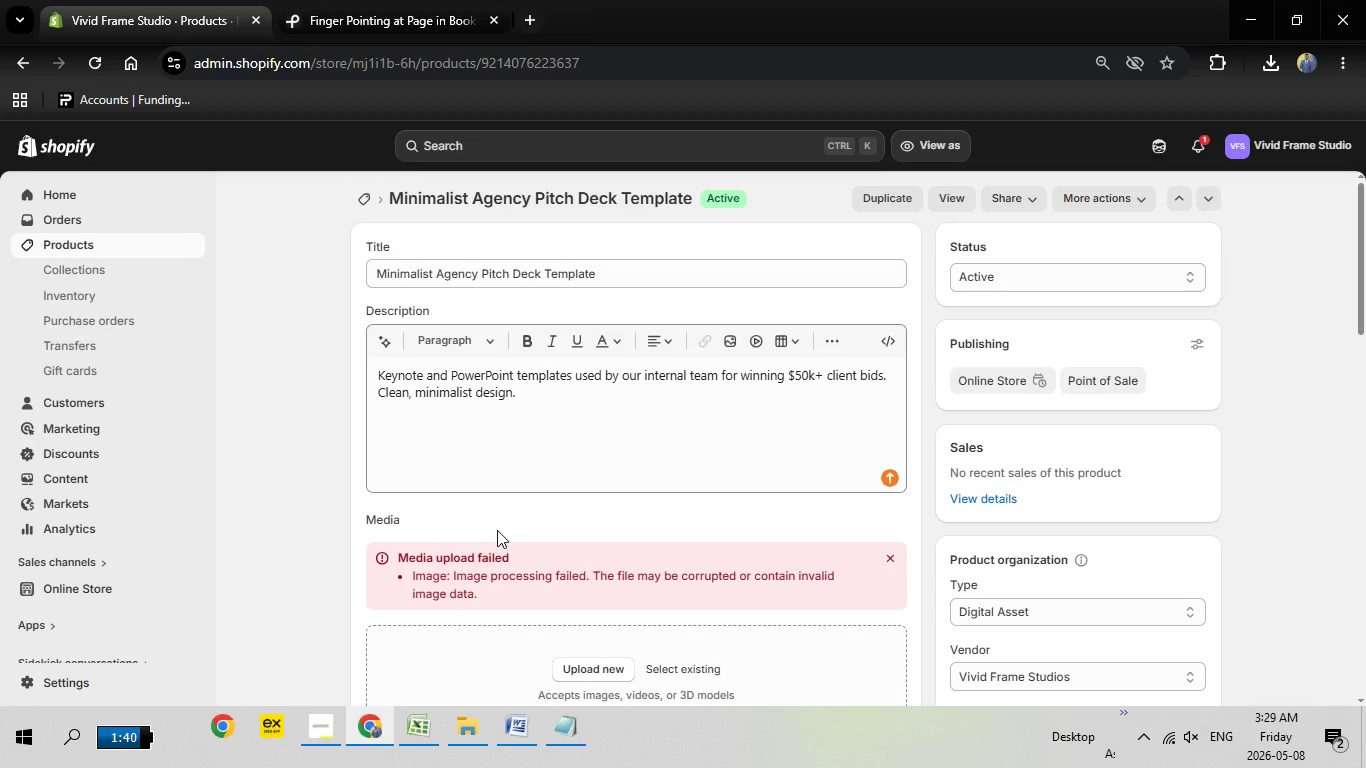 
left_click([374, 0])
 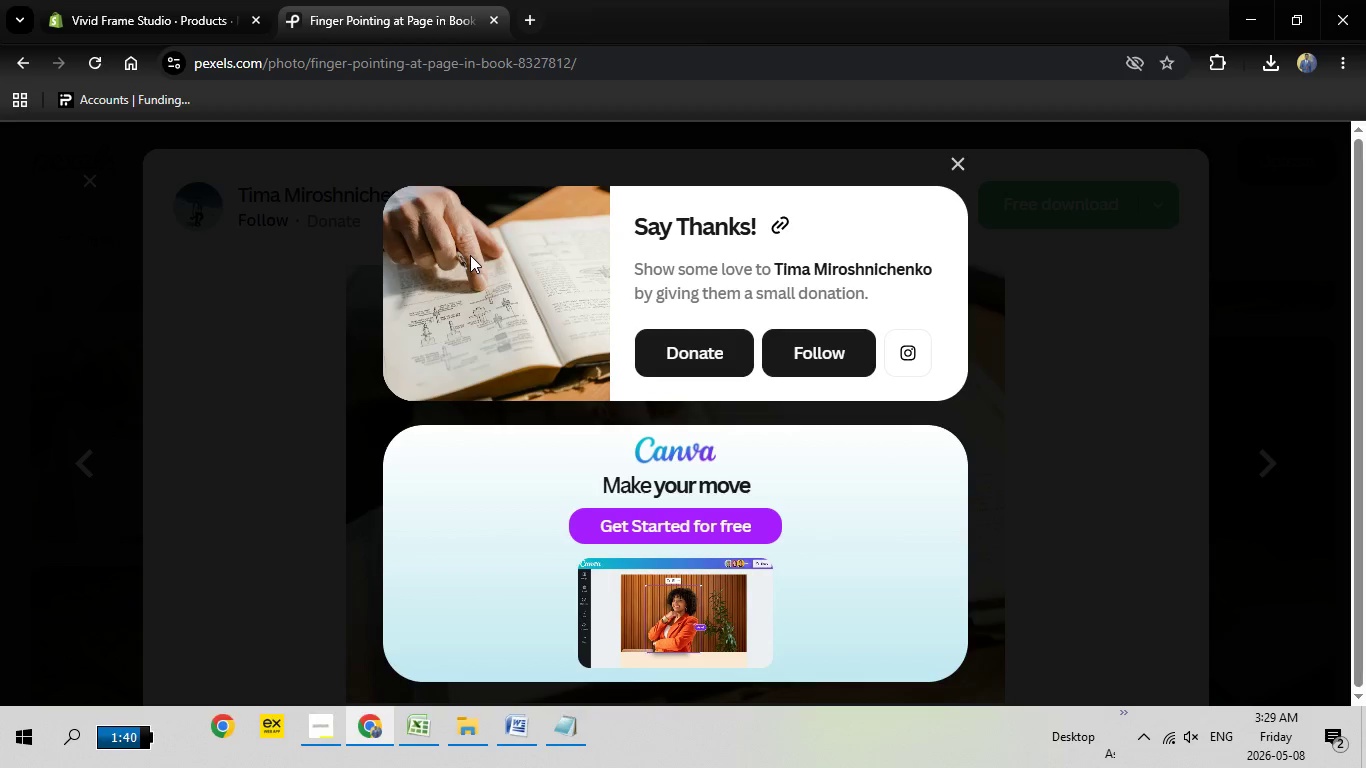 
key(Escape)
 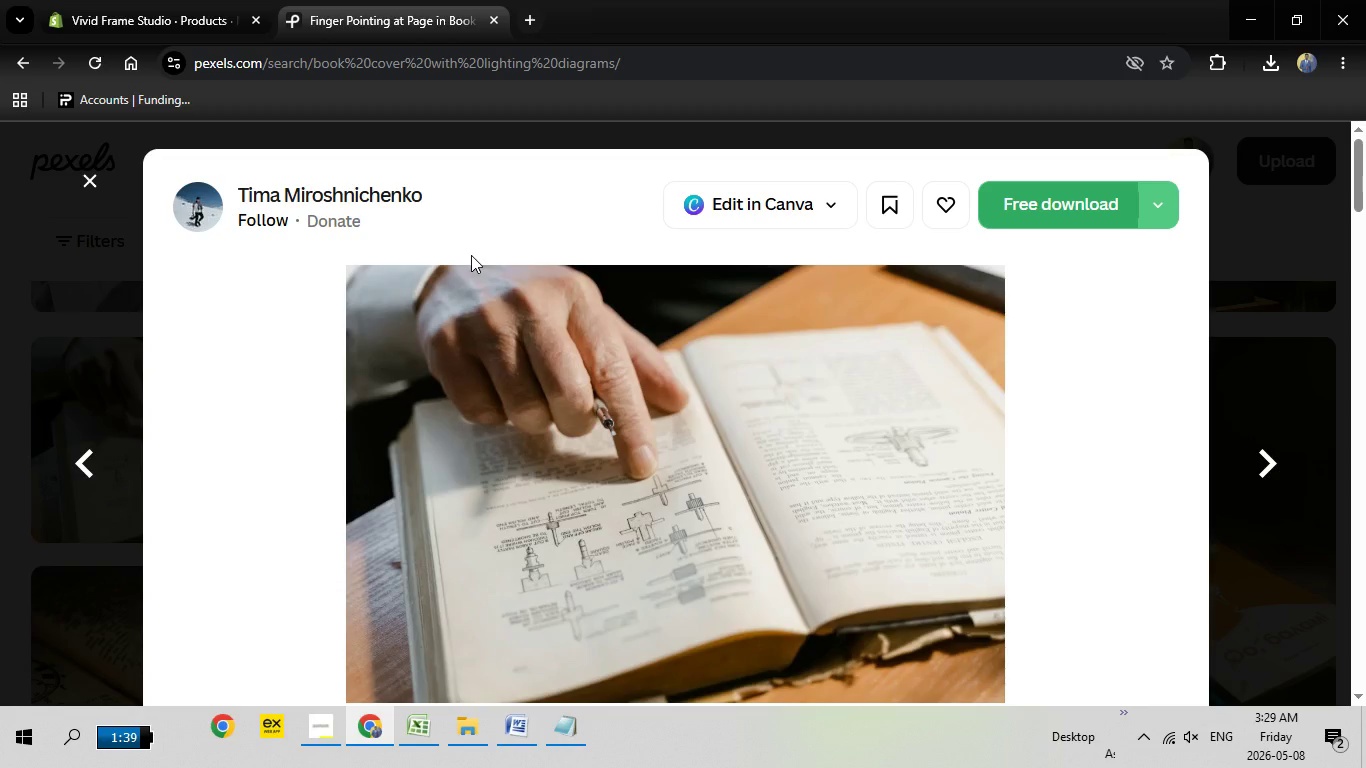 
key(Escape)
 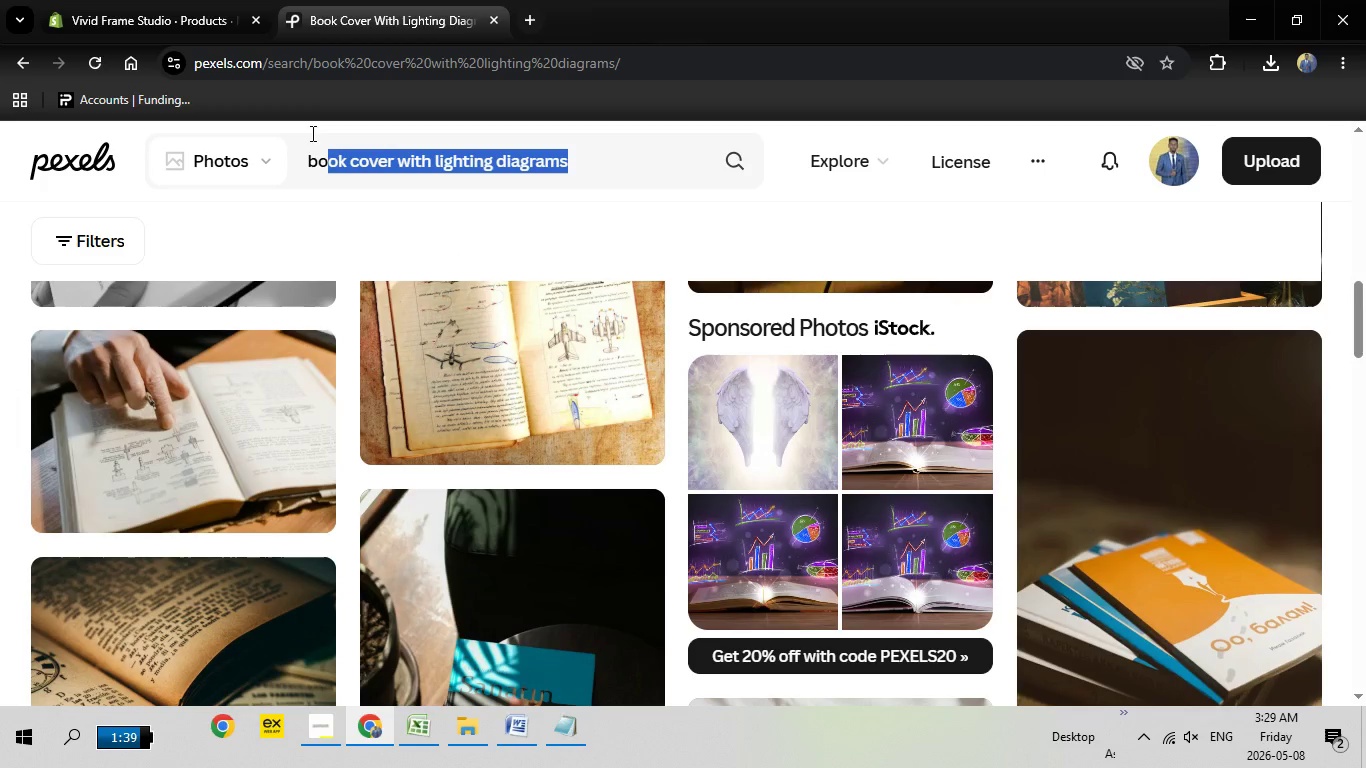 
left_click_drag(start_coordinate=[610, 159], to_coordinate=[306, 131])
 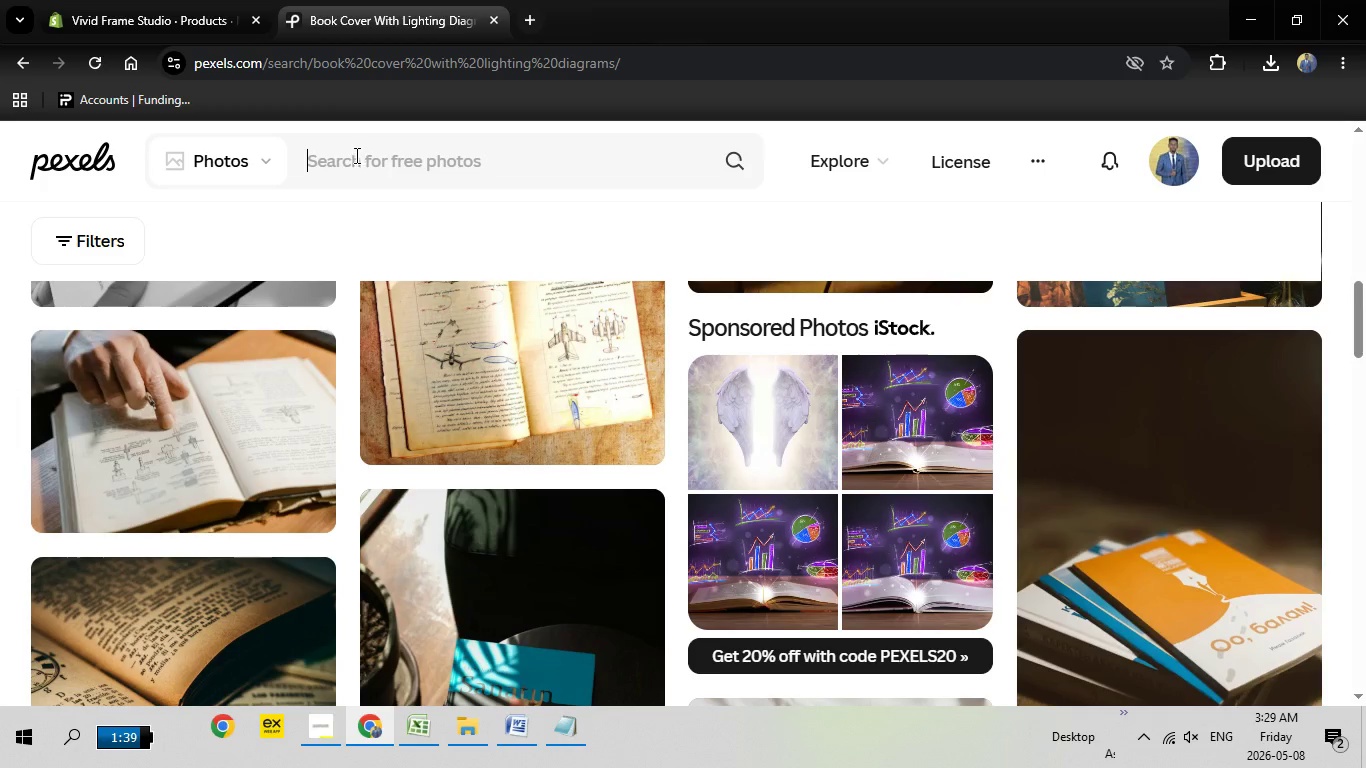 
key(Backspace)
 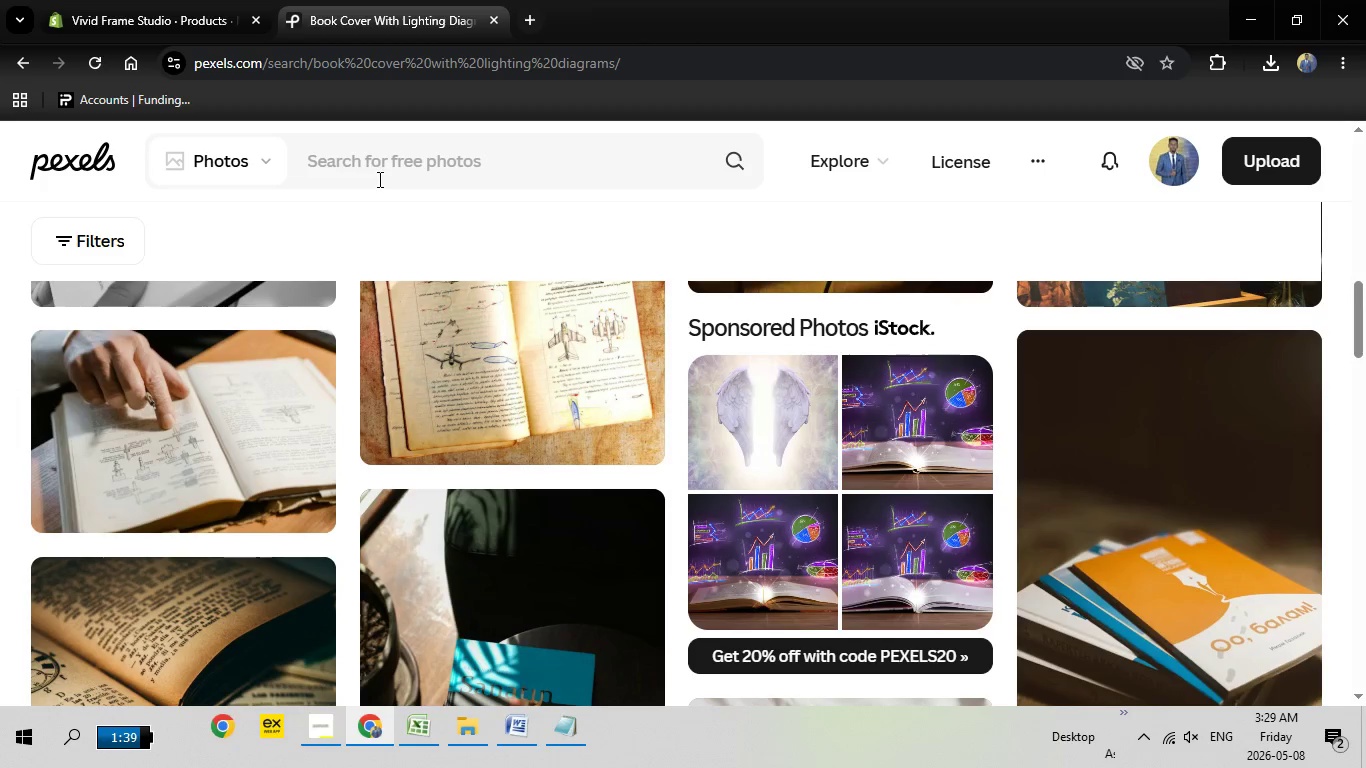 
right_click([364, 163])
 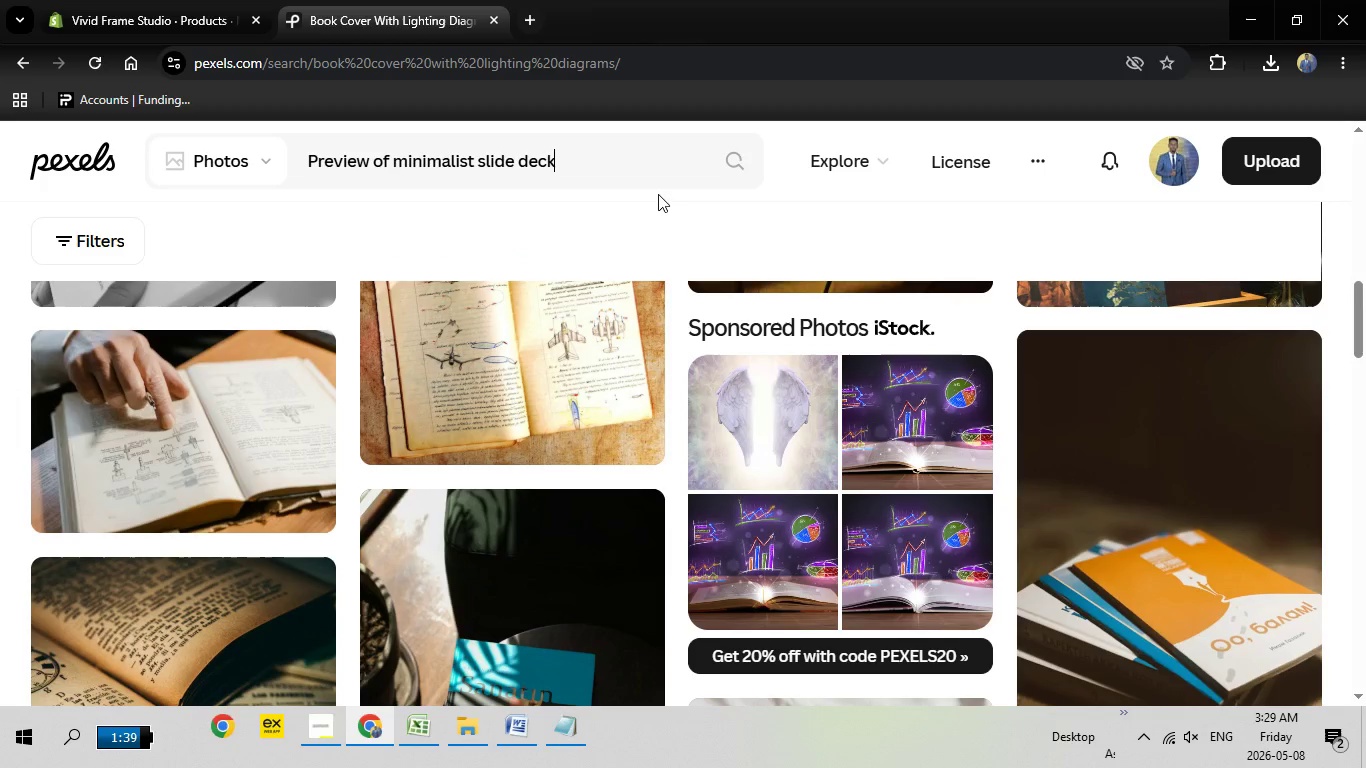 
left_click([394, 415])
 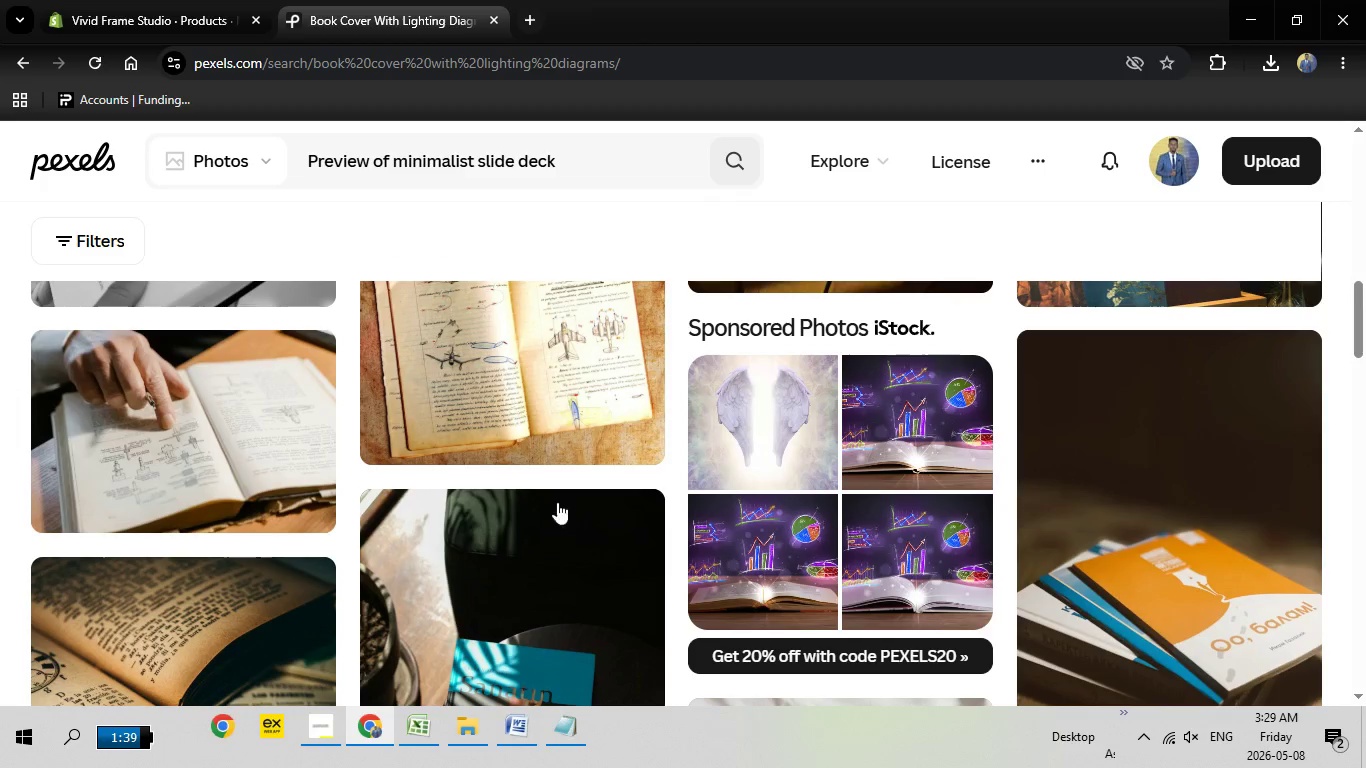 
left_click([749, 177])
 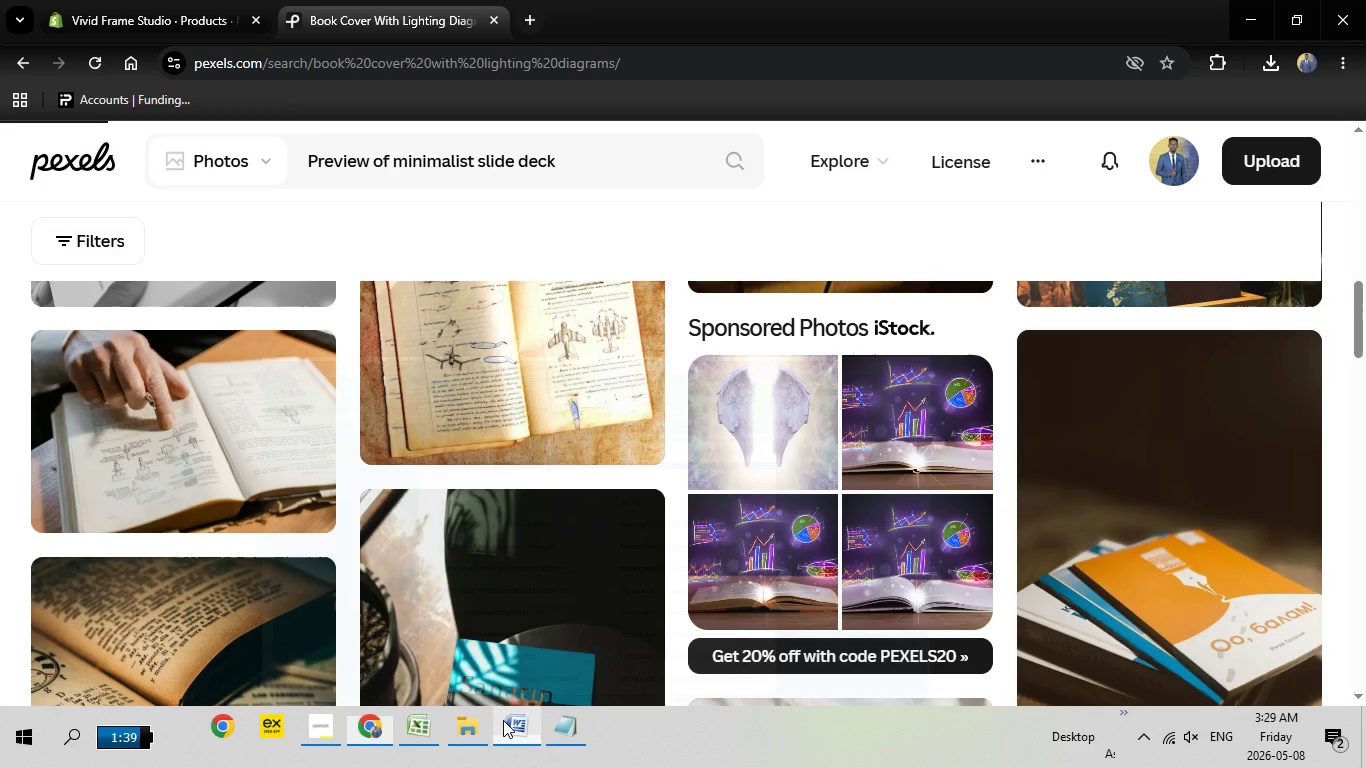 
left_click([505, 722])
 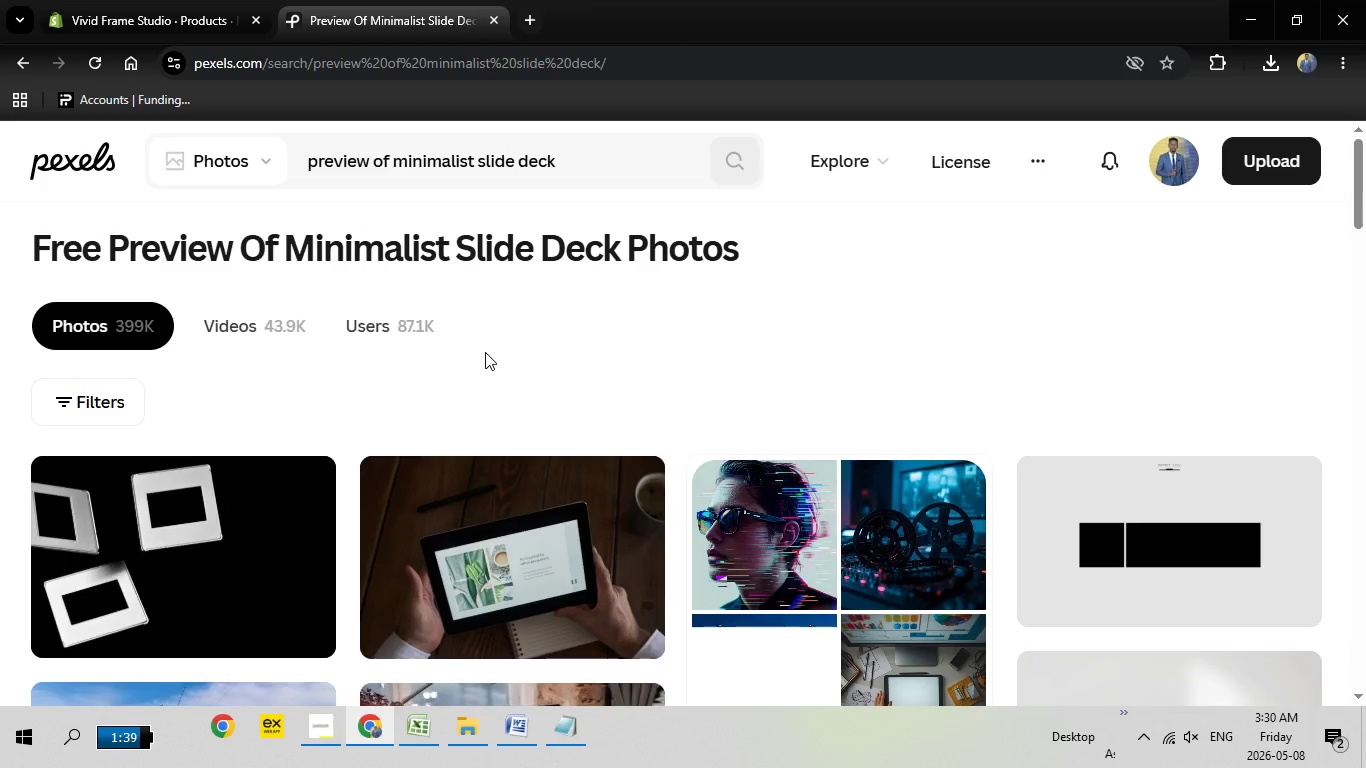 
wait(9.83)
 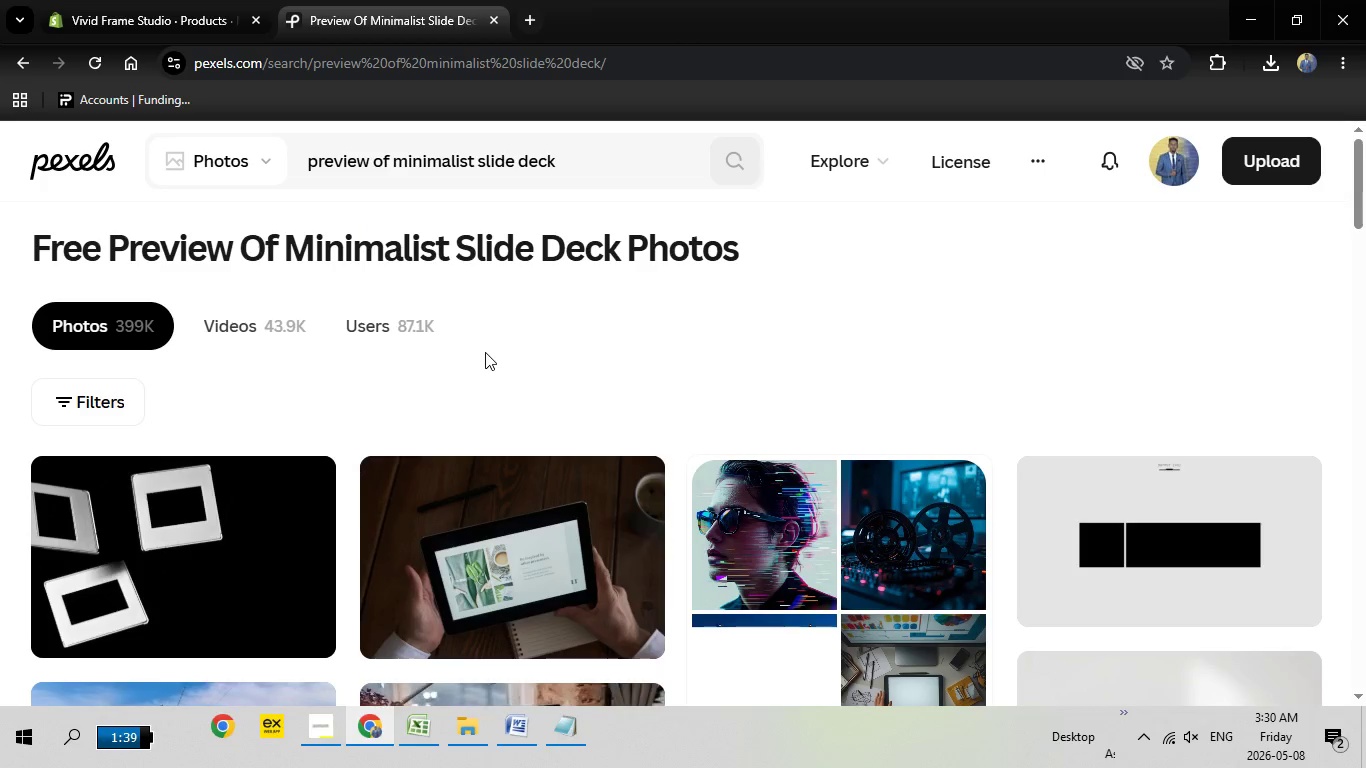 
left_click([210, 541])
 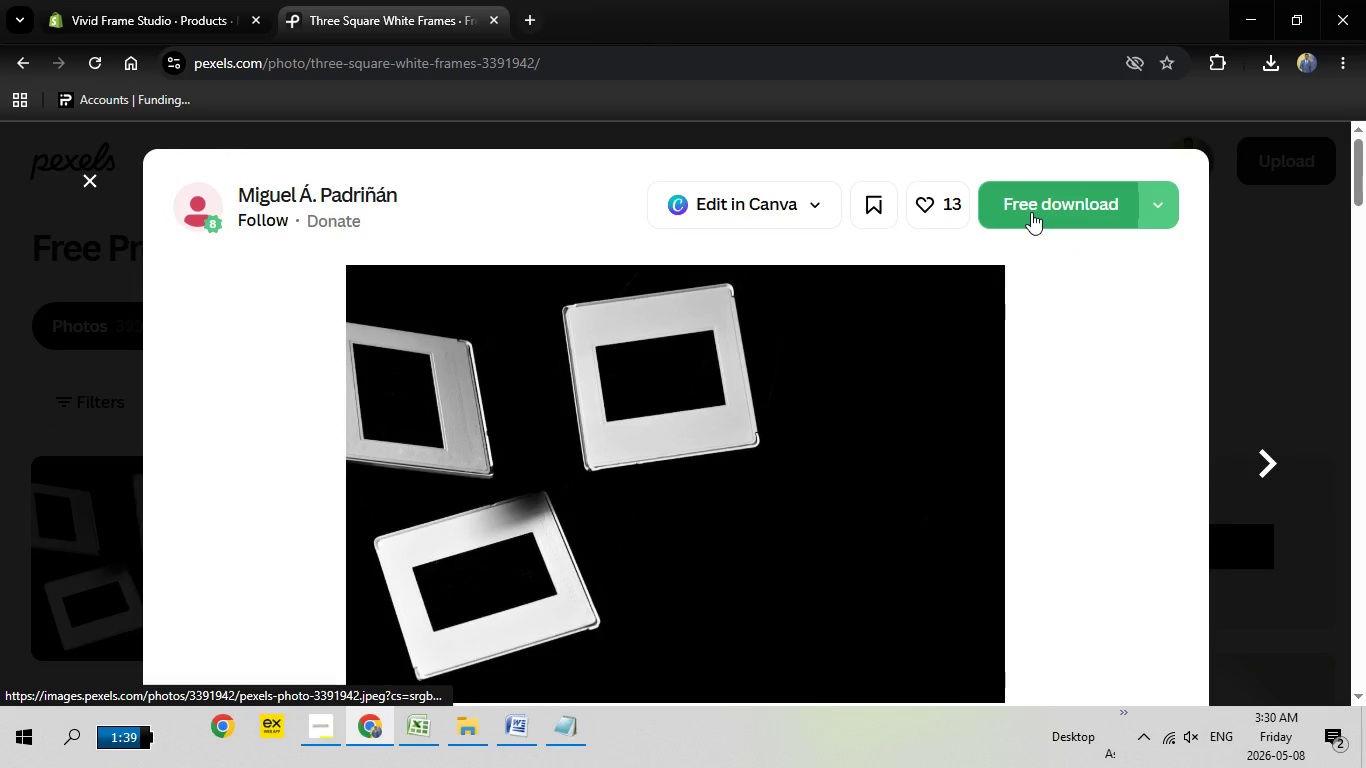 
left_click([1031, 212])
 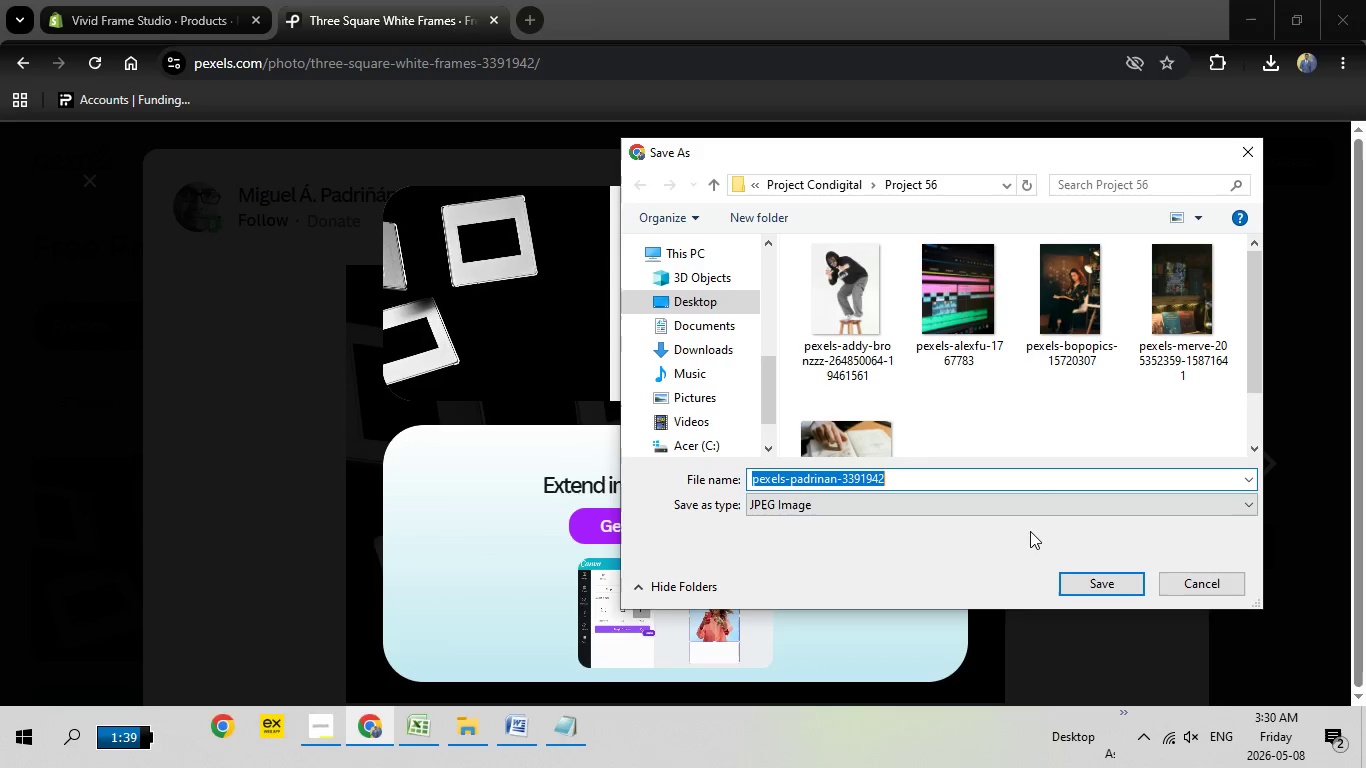 
wait(6.3)
 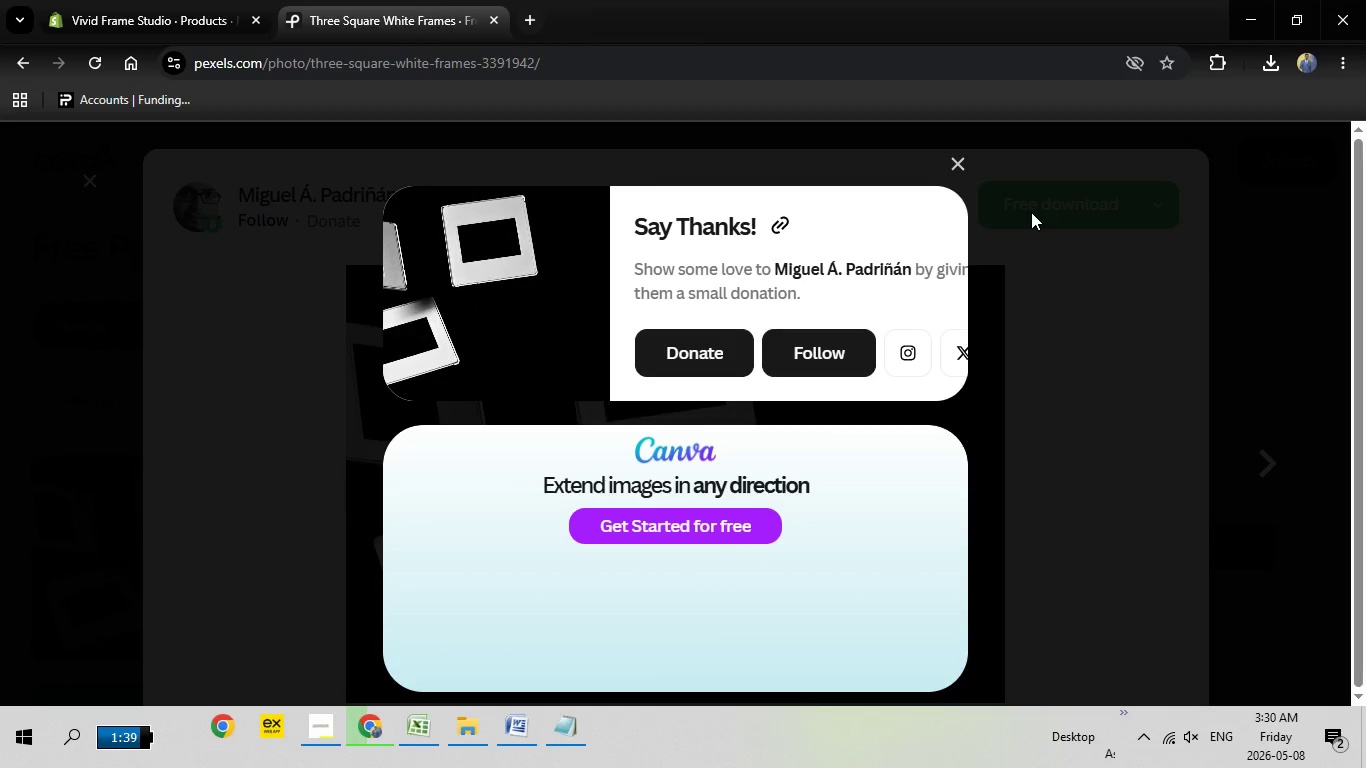 
left_click([1087, 585])
 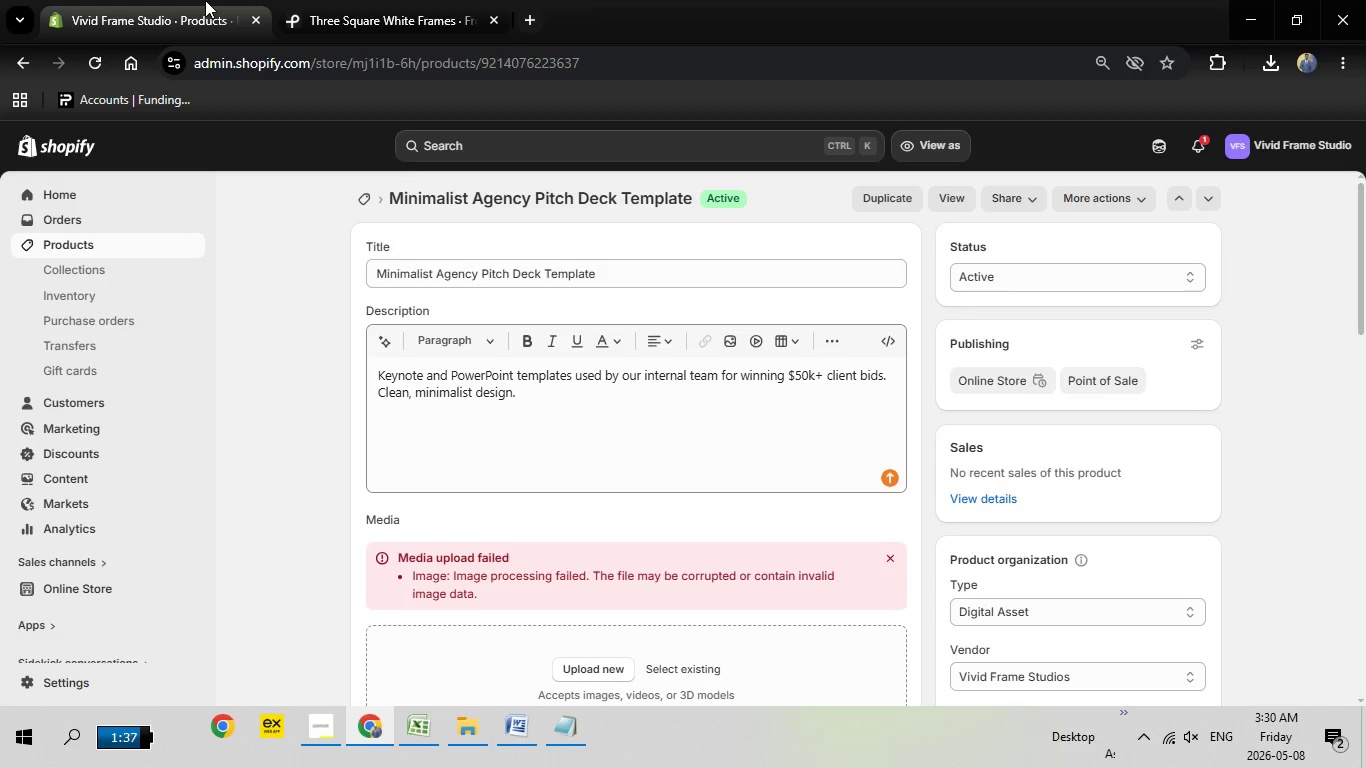 
left_click([205, 0])
 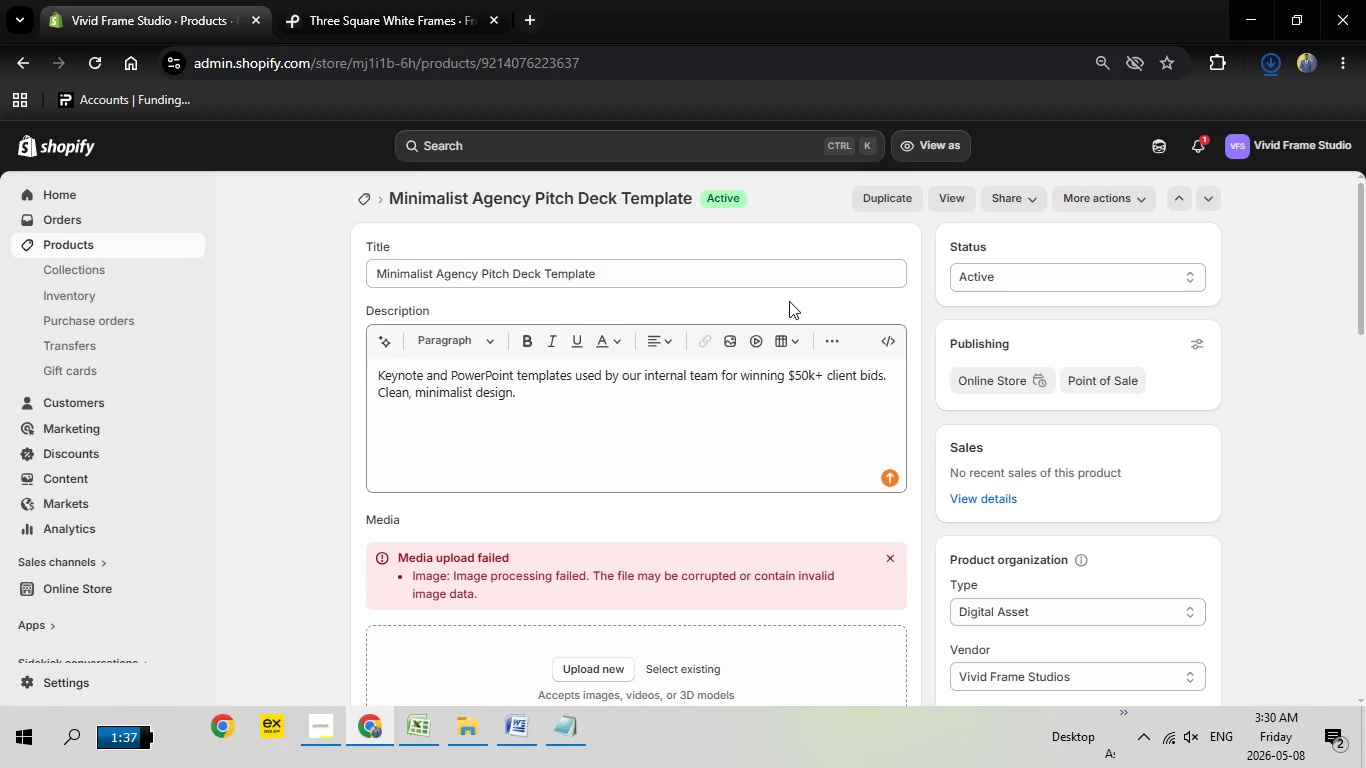 
mouse_move([812, 306])
 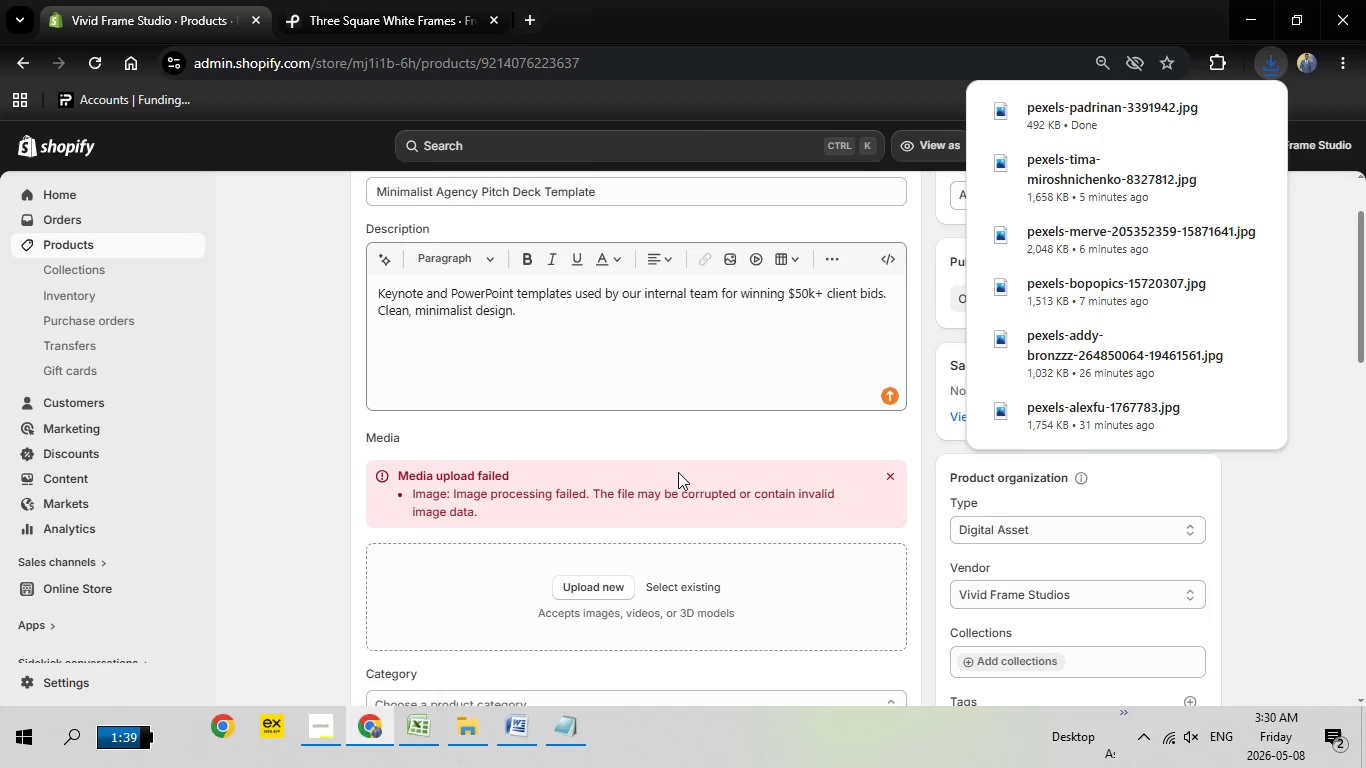 
scroll: coordinate [678, 472], scroll_direction: none, amount: 0.0
 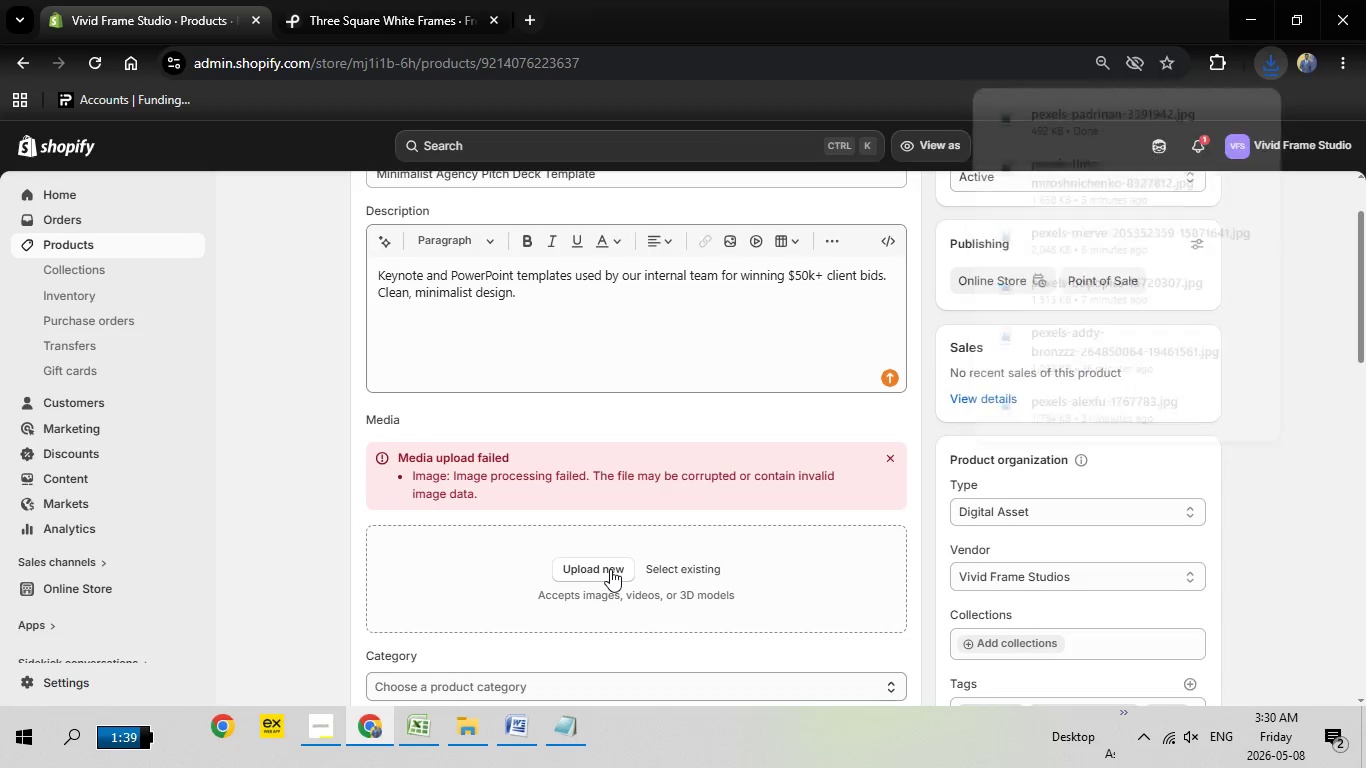 
left_click([610, 569])
 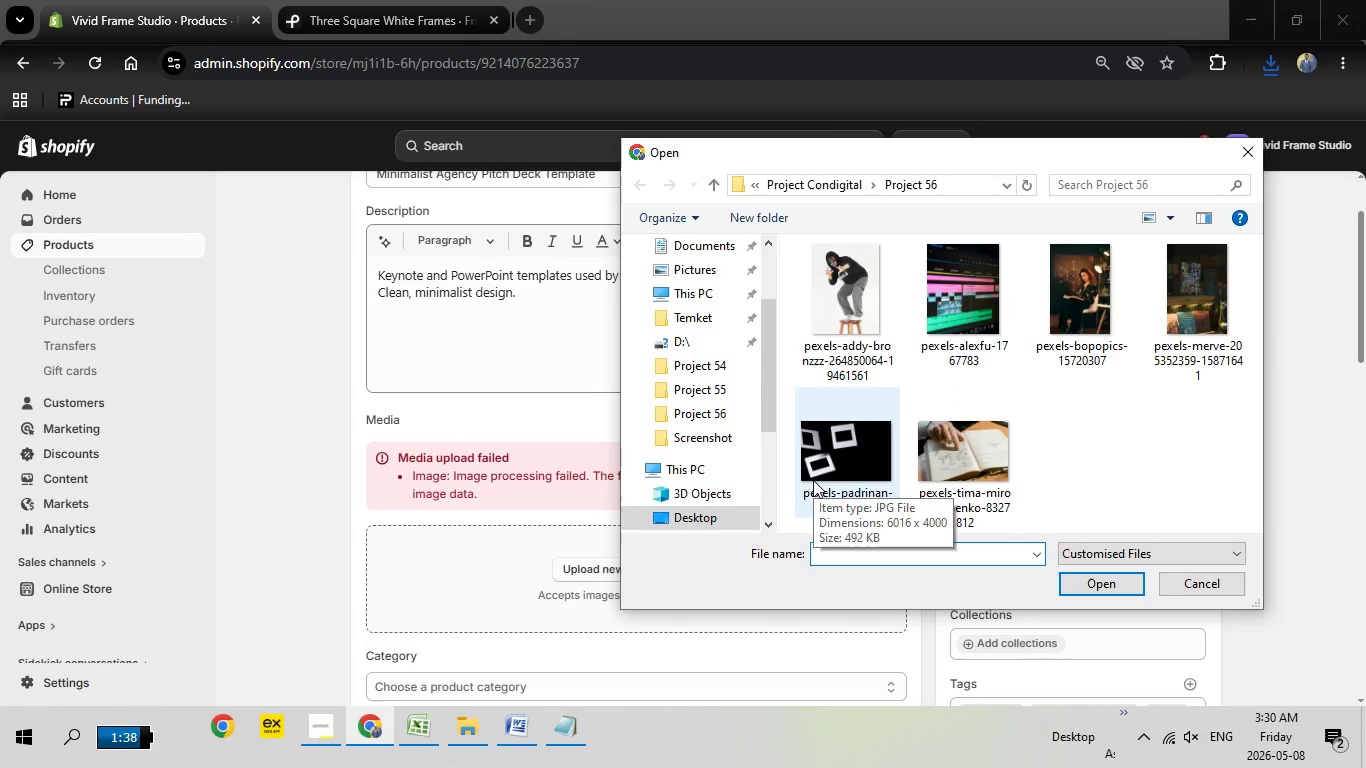 
wait(6.75)
 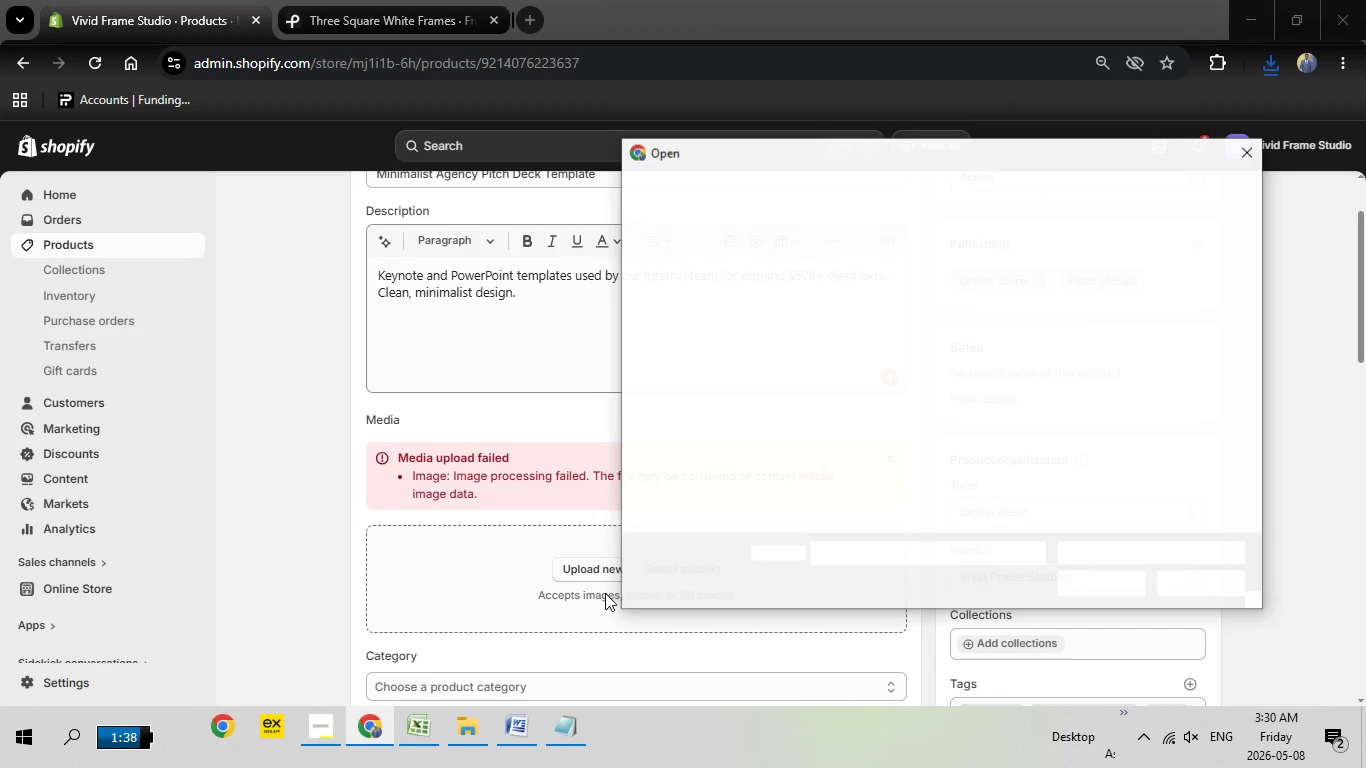 
double_click([813, 480])
 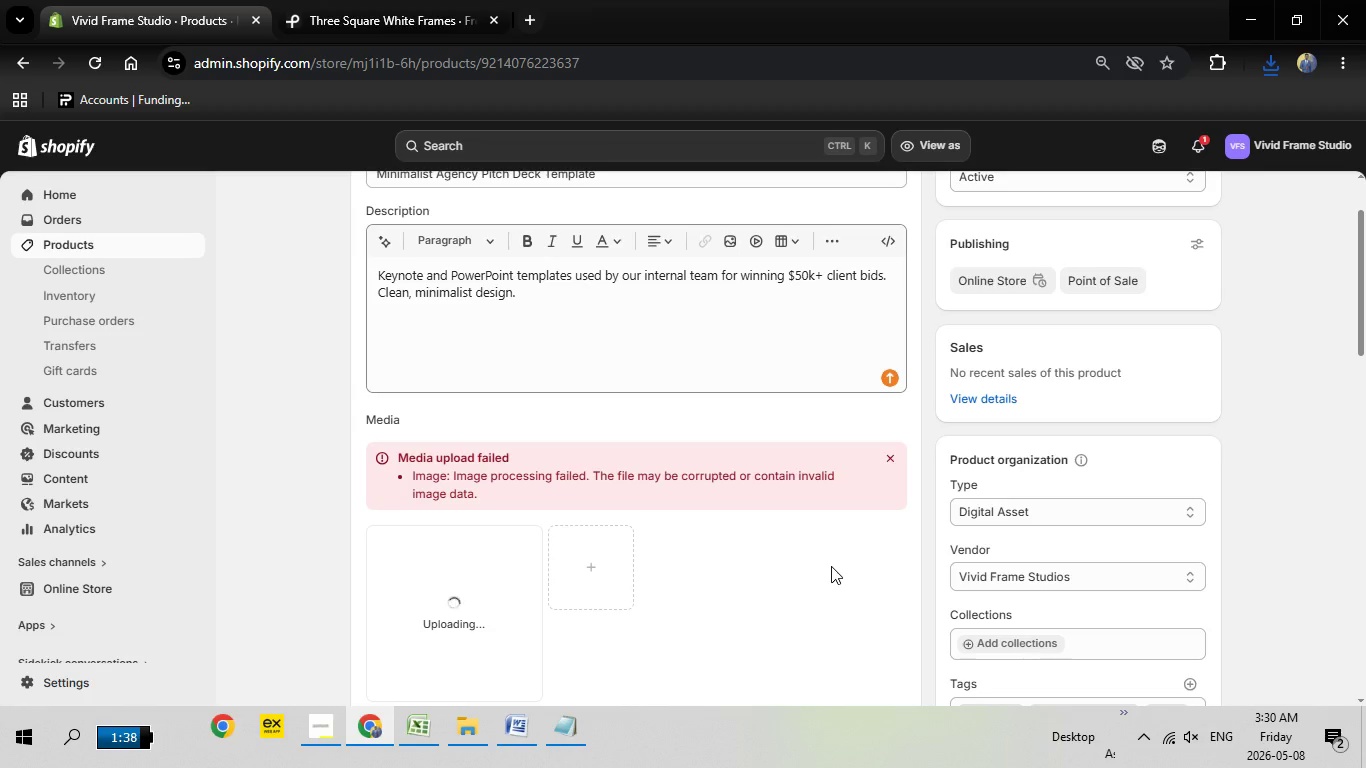 
wait(10.91)
 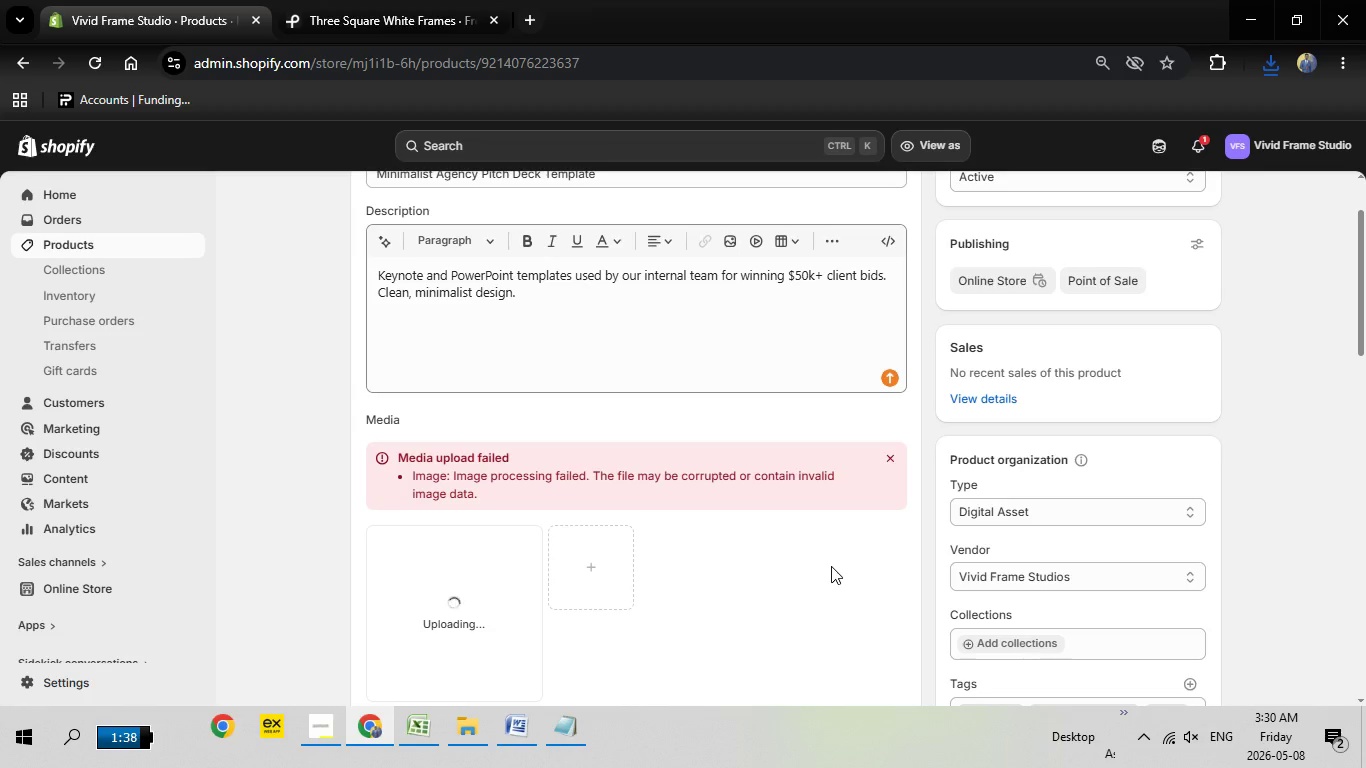 
scroll: coordinate [699, 494], scroll_direction: down, amount: 1.0
 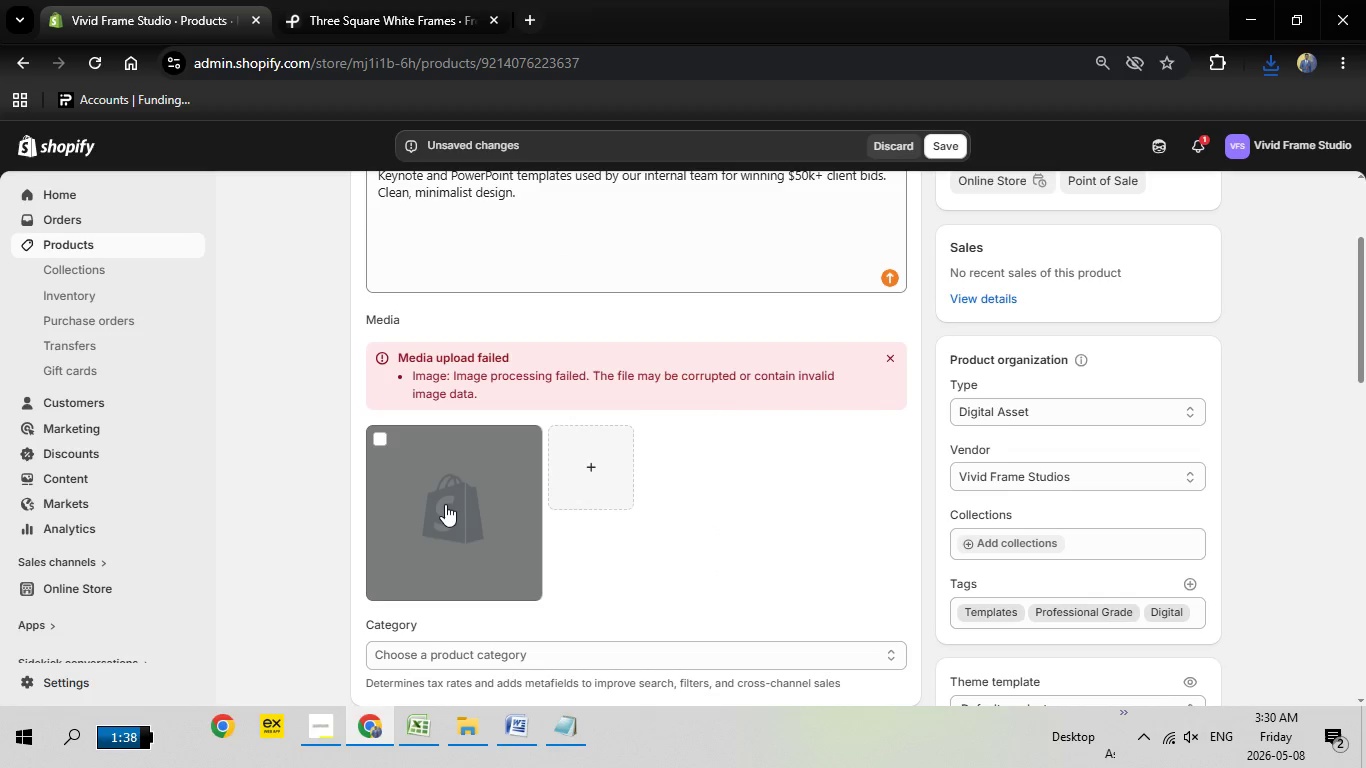 
wait(9.5)
 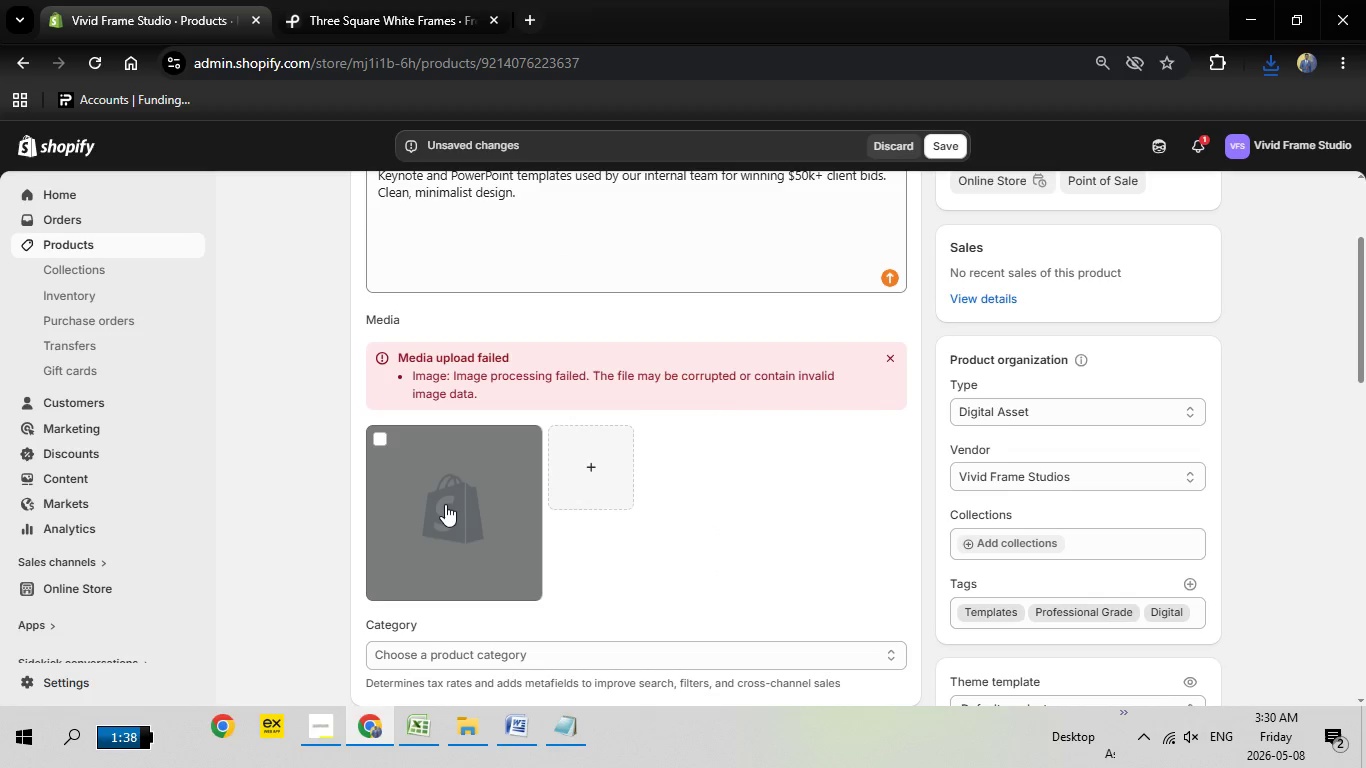 
left_click([458, 685])
 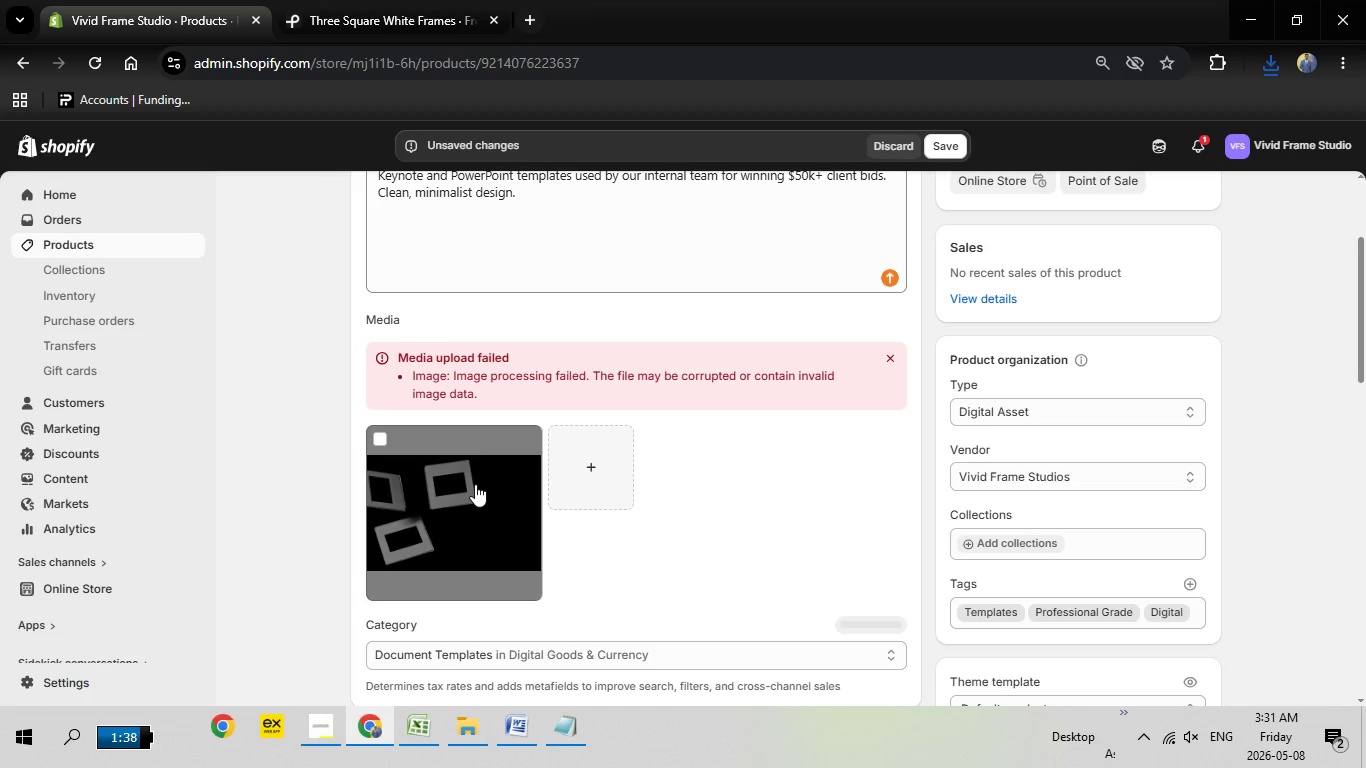 
wait(5.52)
 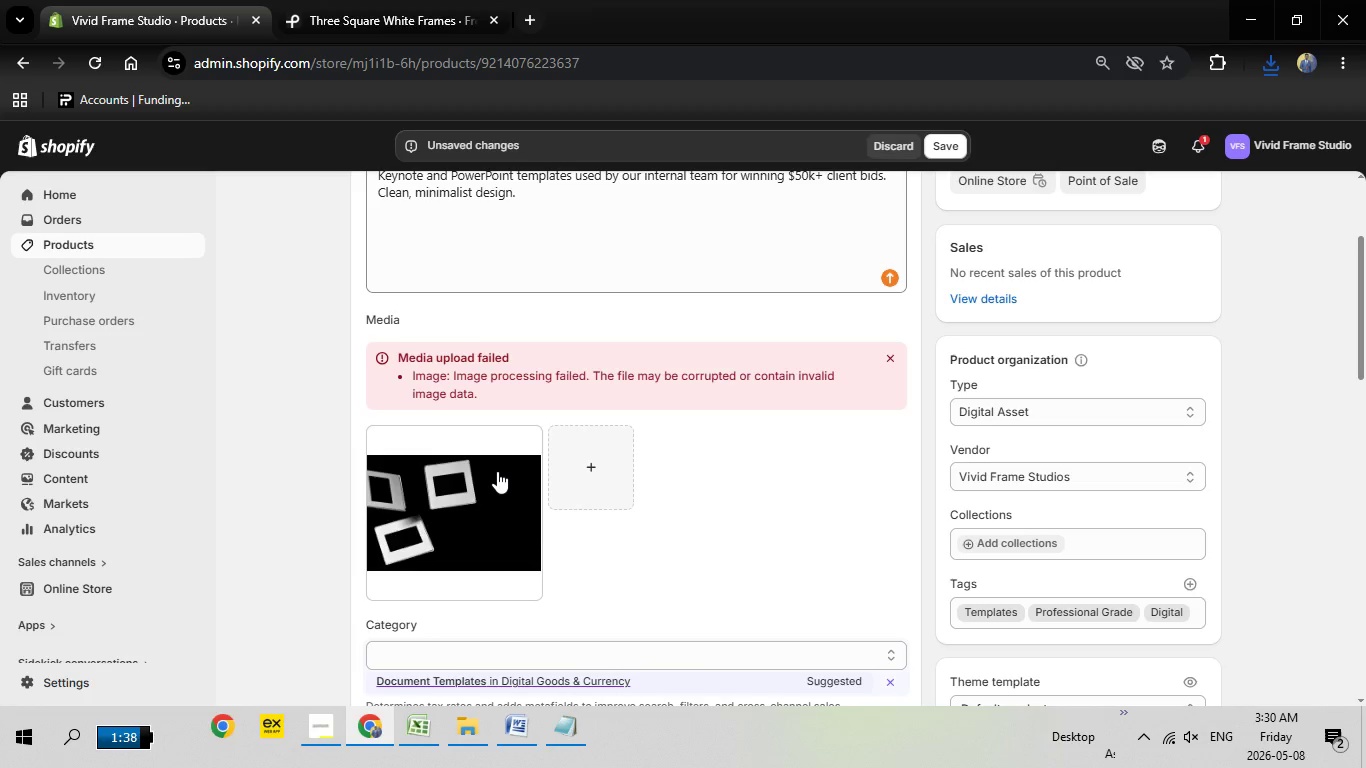 
left_click([475, 484])
 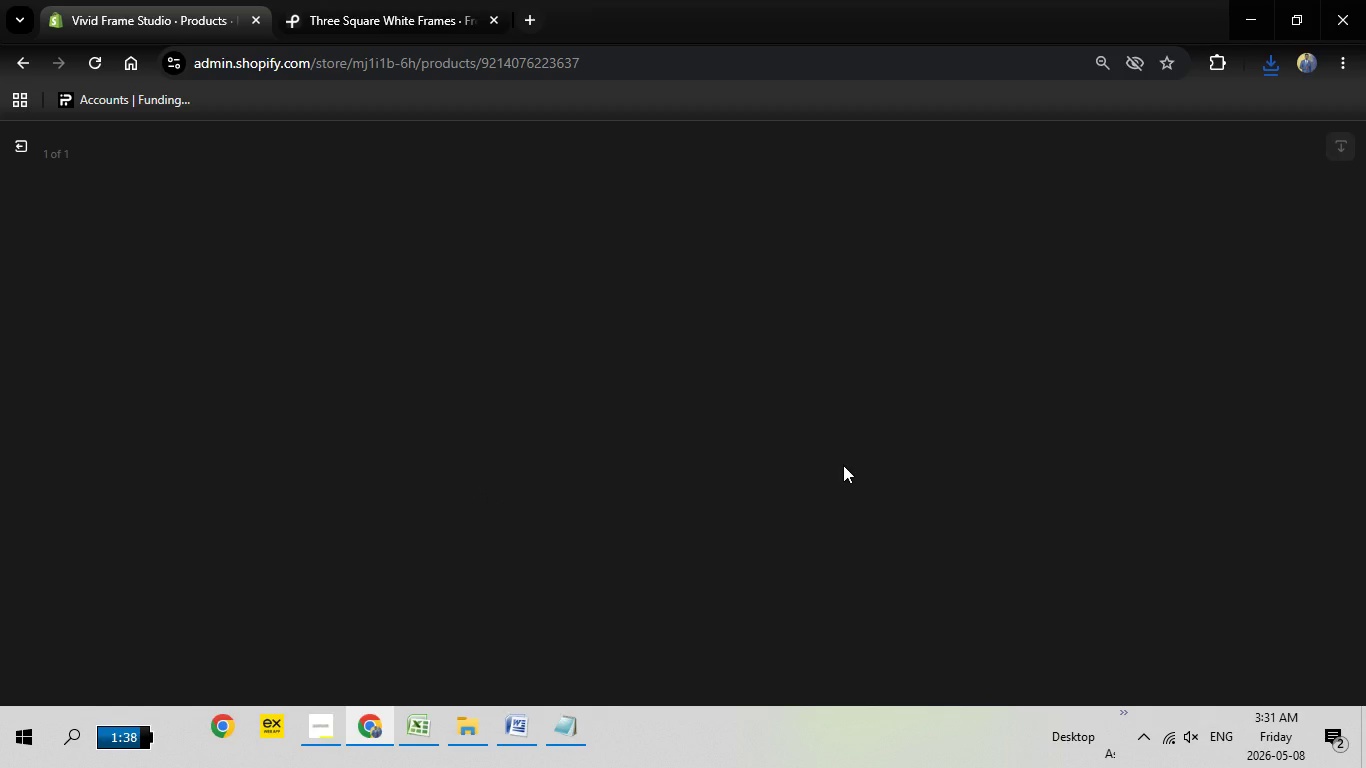 
wait(13.02)
 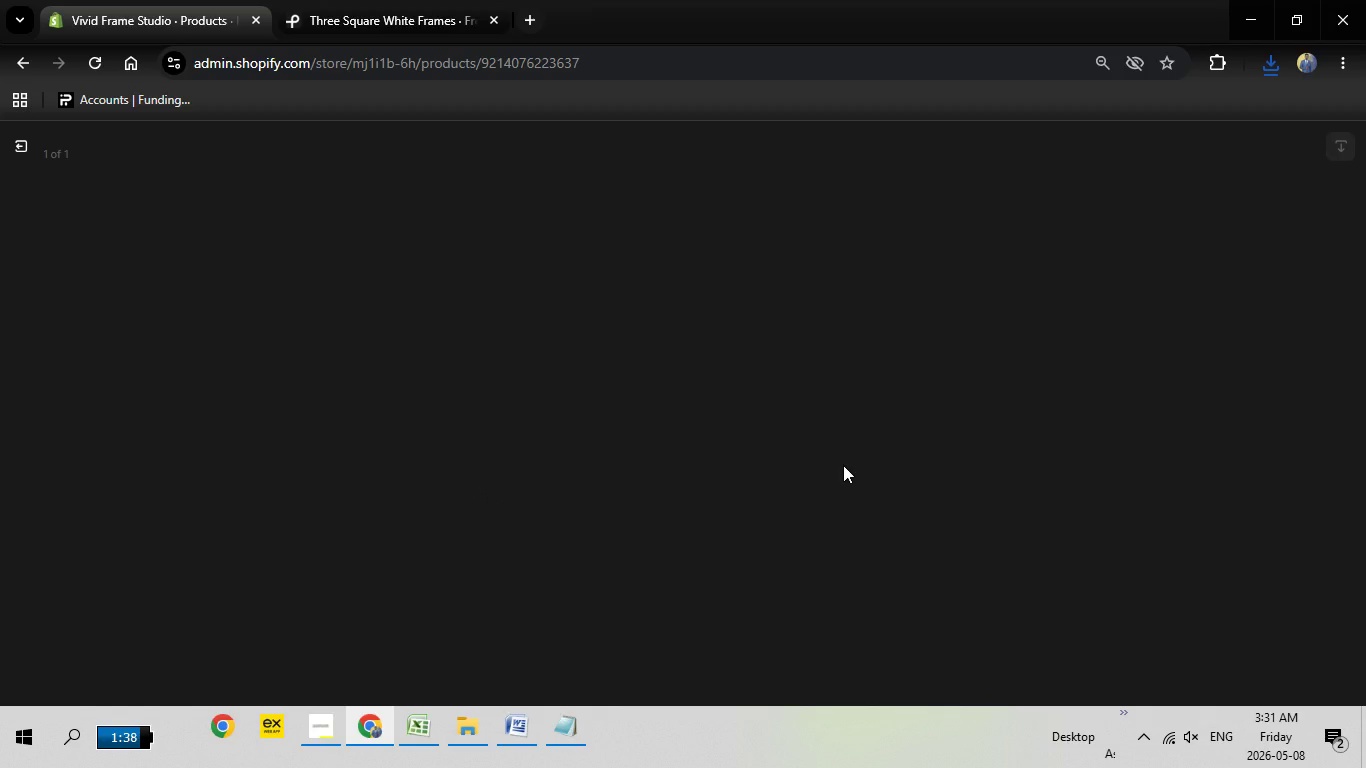 
left_click([1094, 348])
 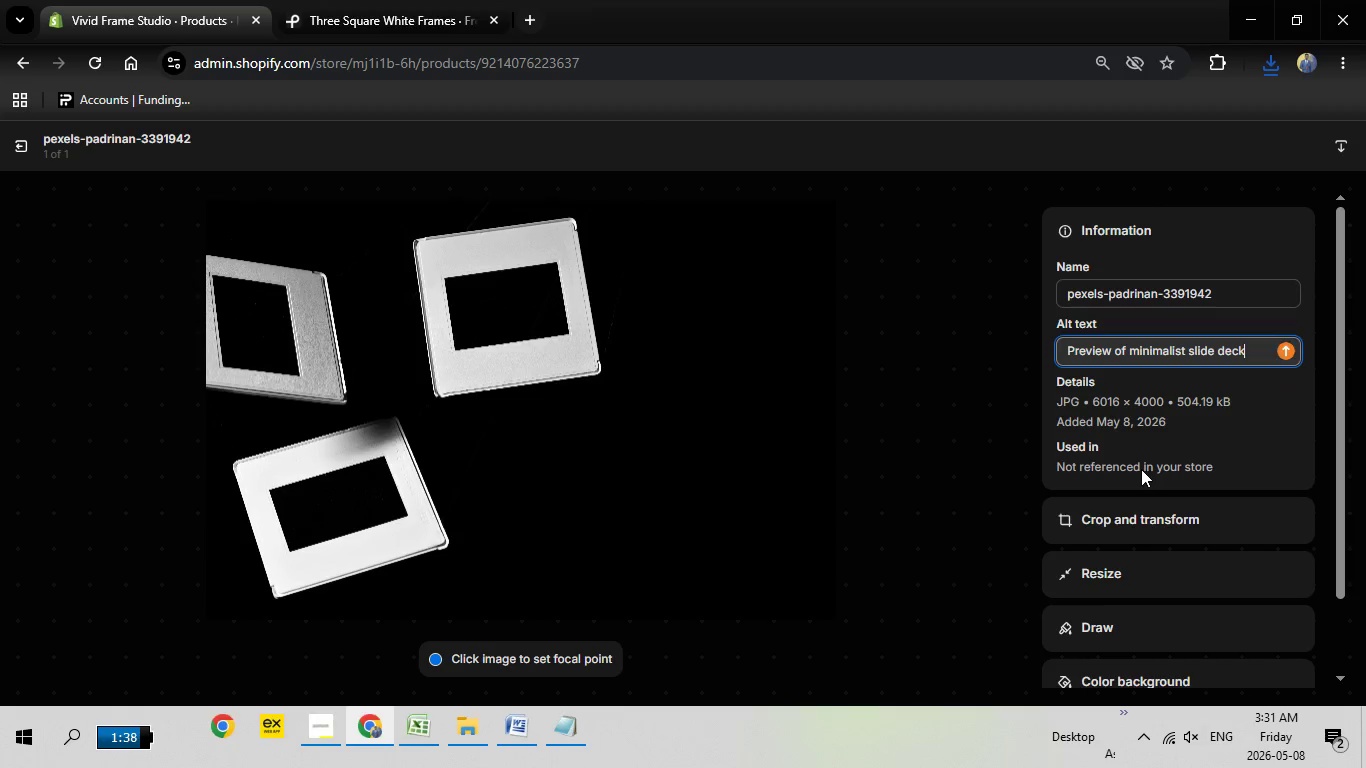 
left_click([1141, 469])
 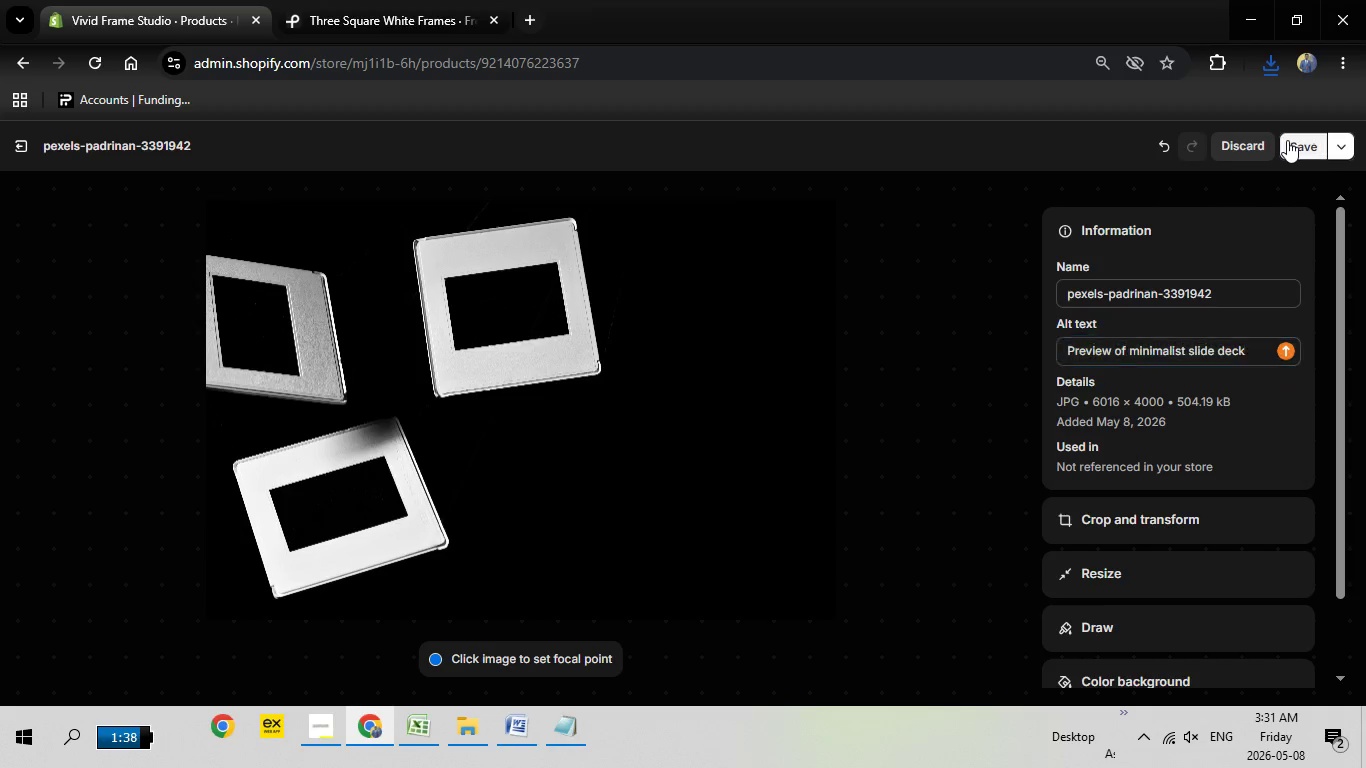 
left_click([1287, 140])
 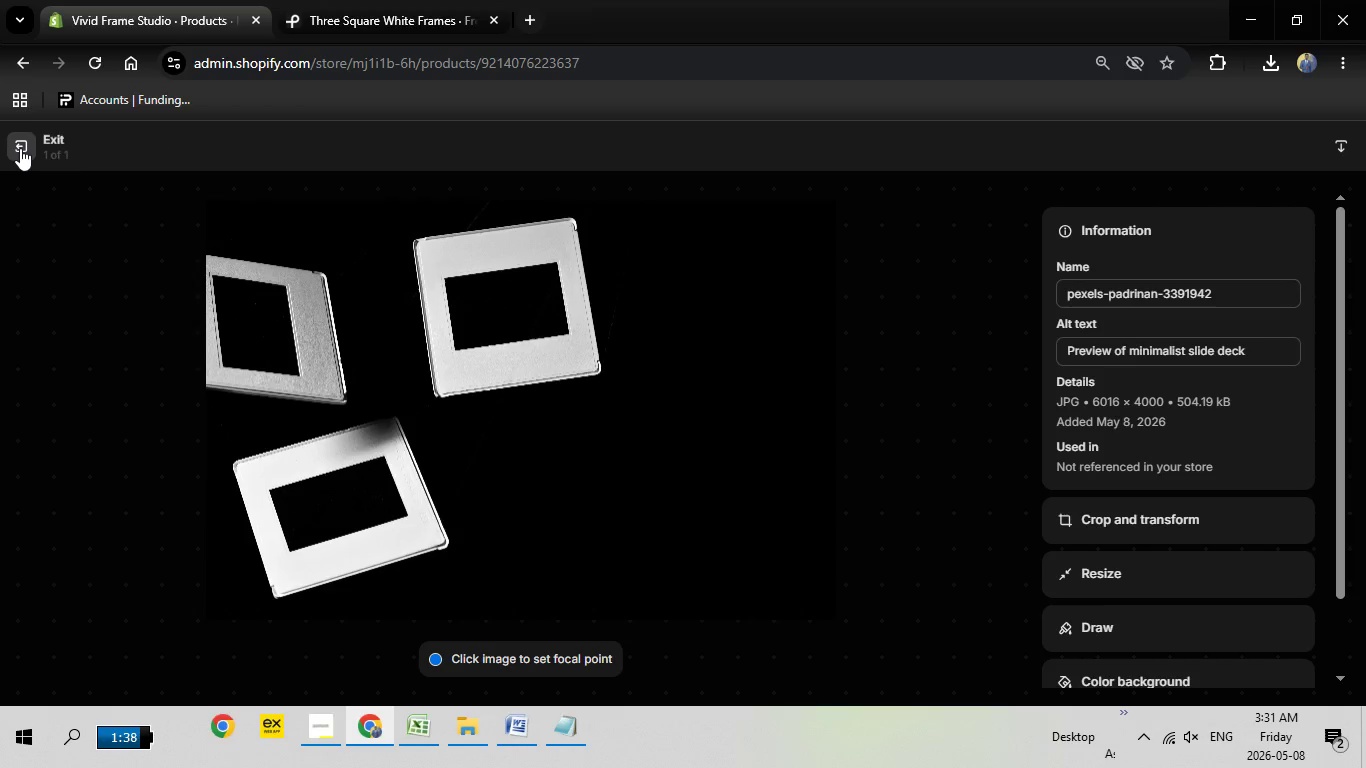 
wait(5.11)
 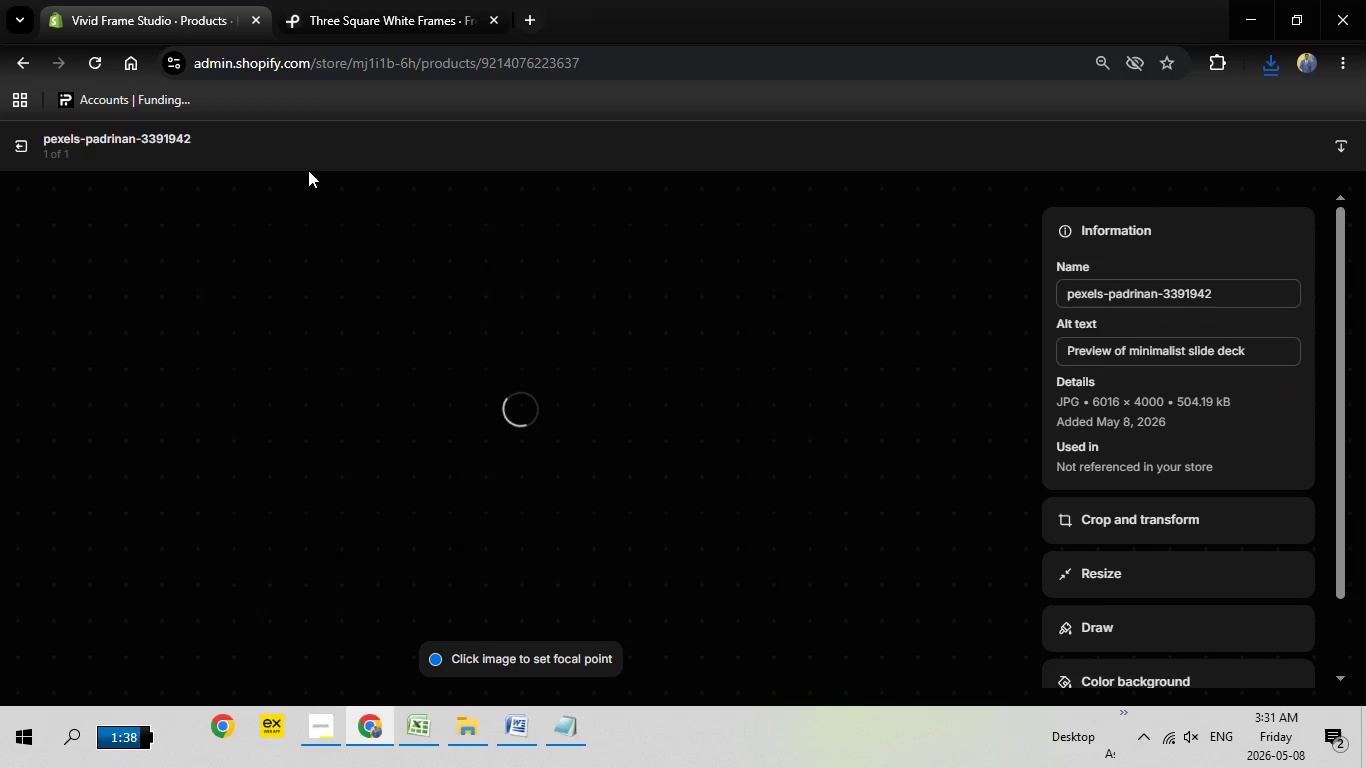 
left_click([20, 148])
 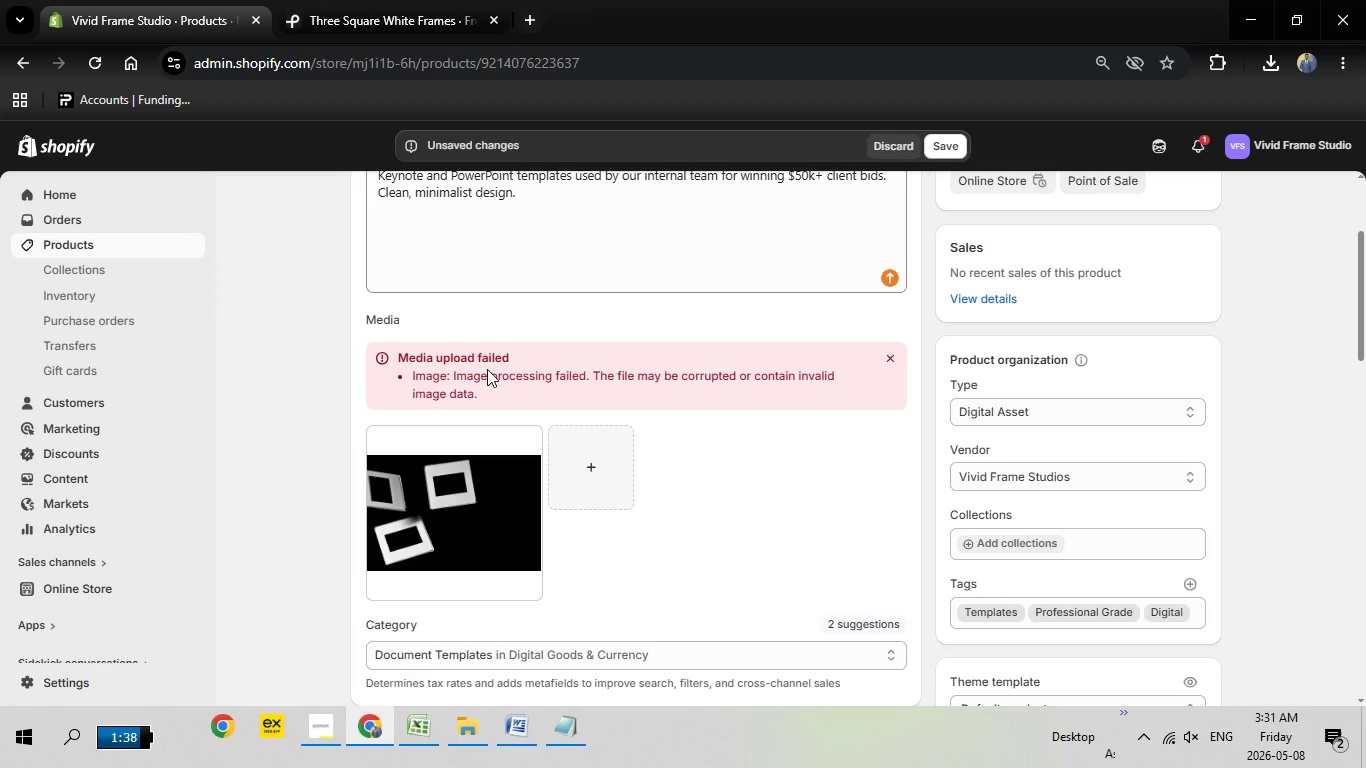 
wait(8.39)
 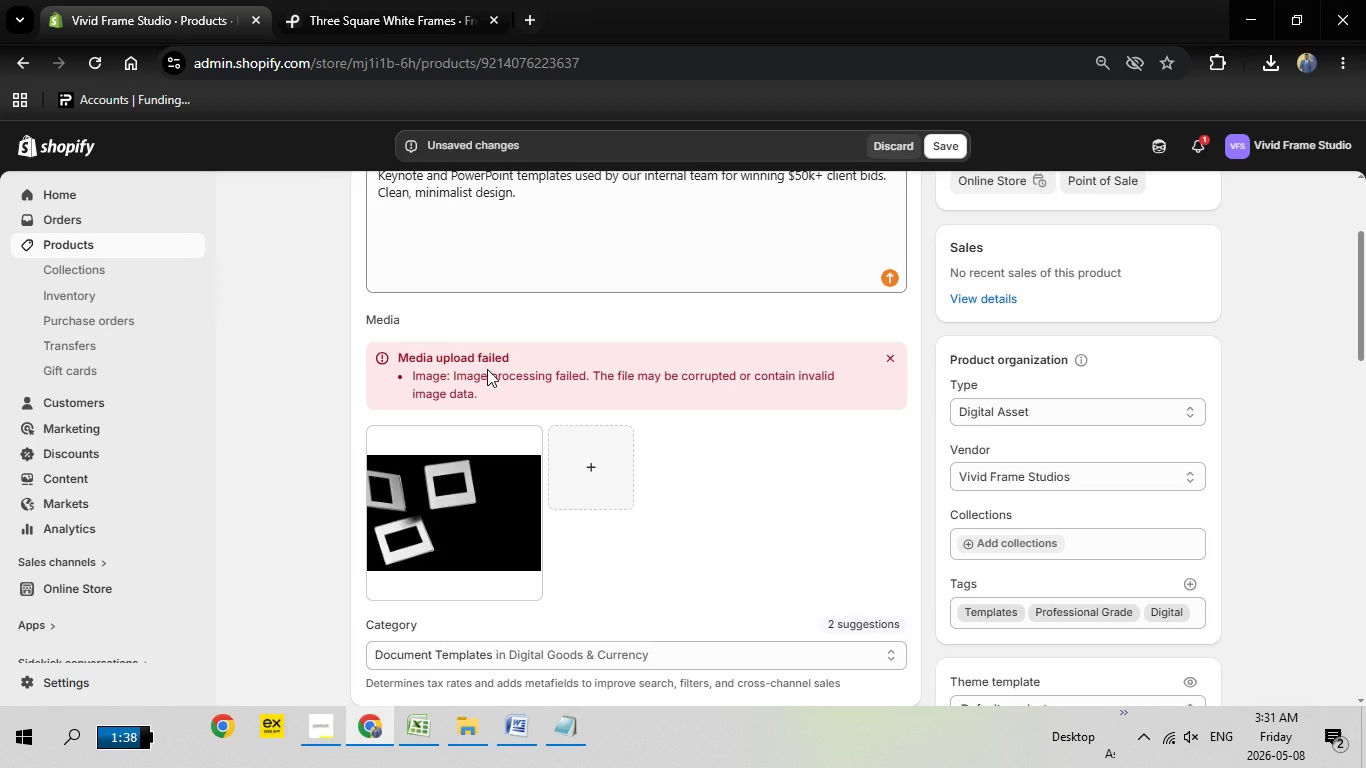 
scroll: coordinate [701, 509], scroll_direction: down, amount: 5.0
 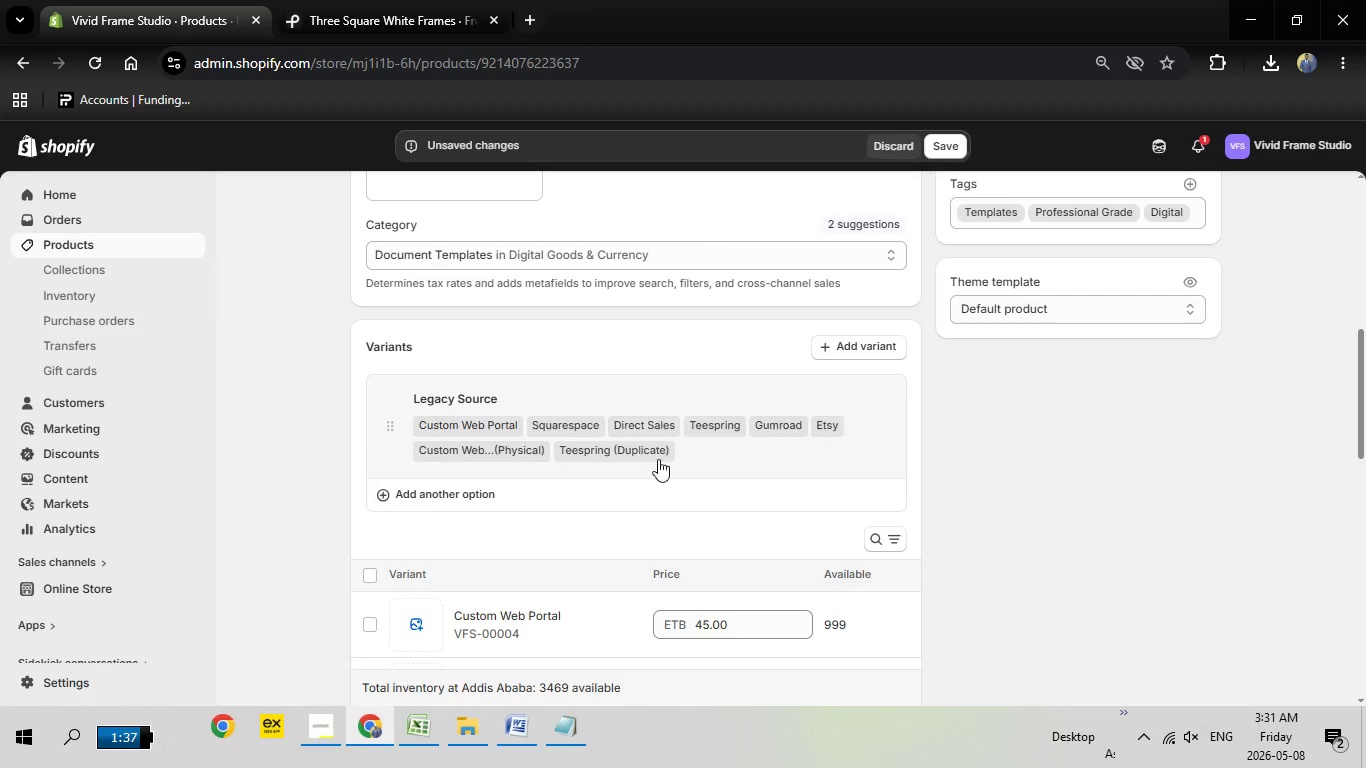 
left_click([597, 447])
 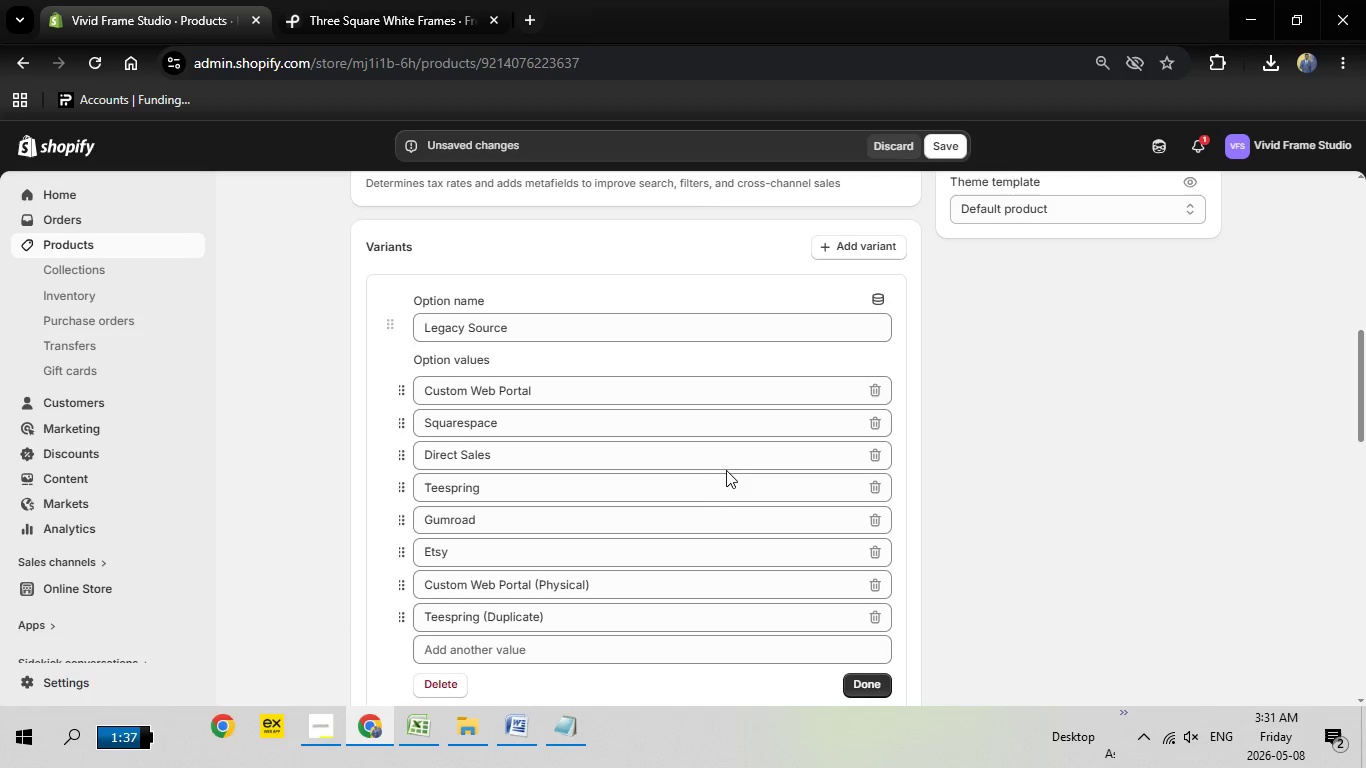 
scroll: coordinate [725, 470], scroll_direction: none, amount: 0.0
 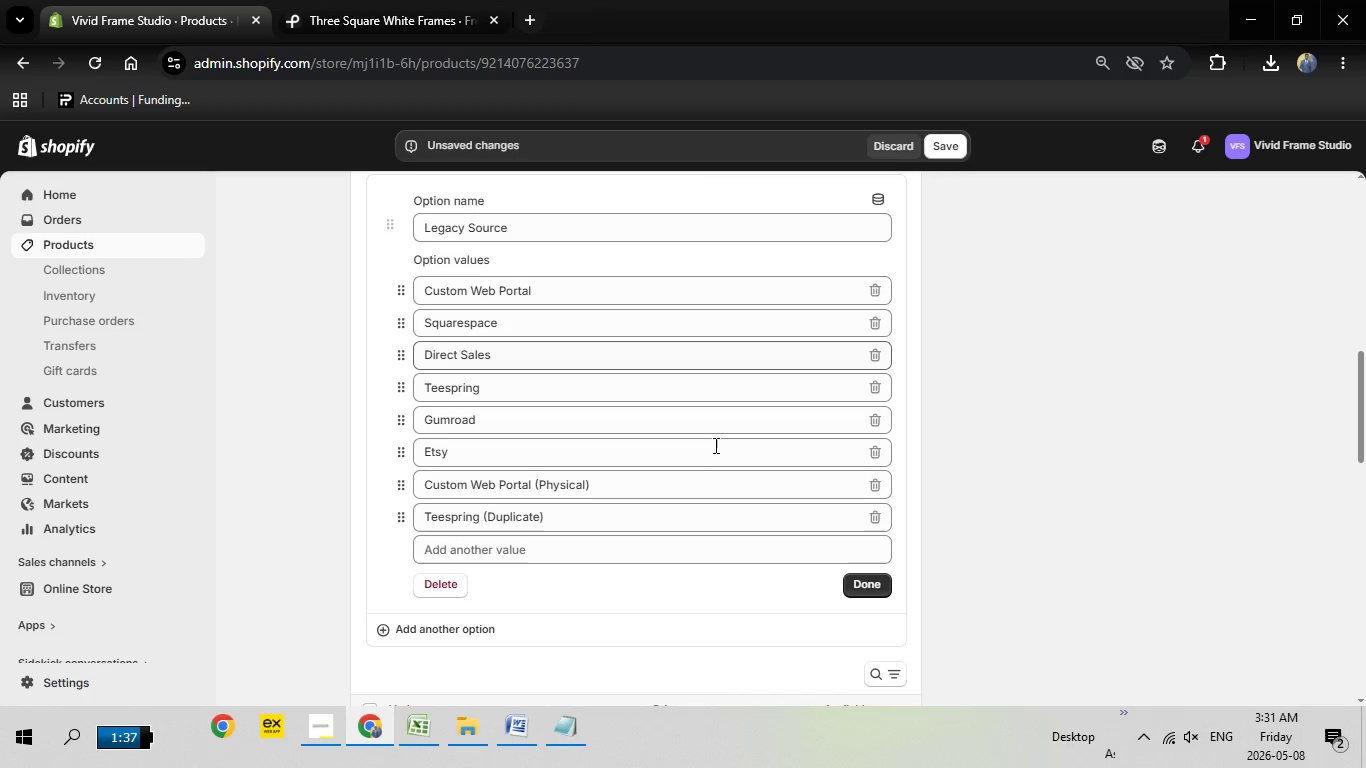 
scroll: coordinate [714, 445], scroll_direction: down, amount: 1.0
 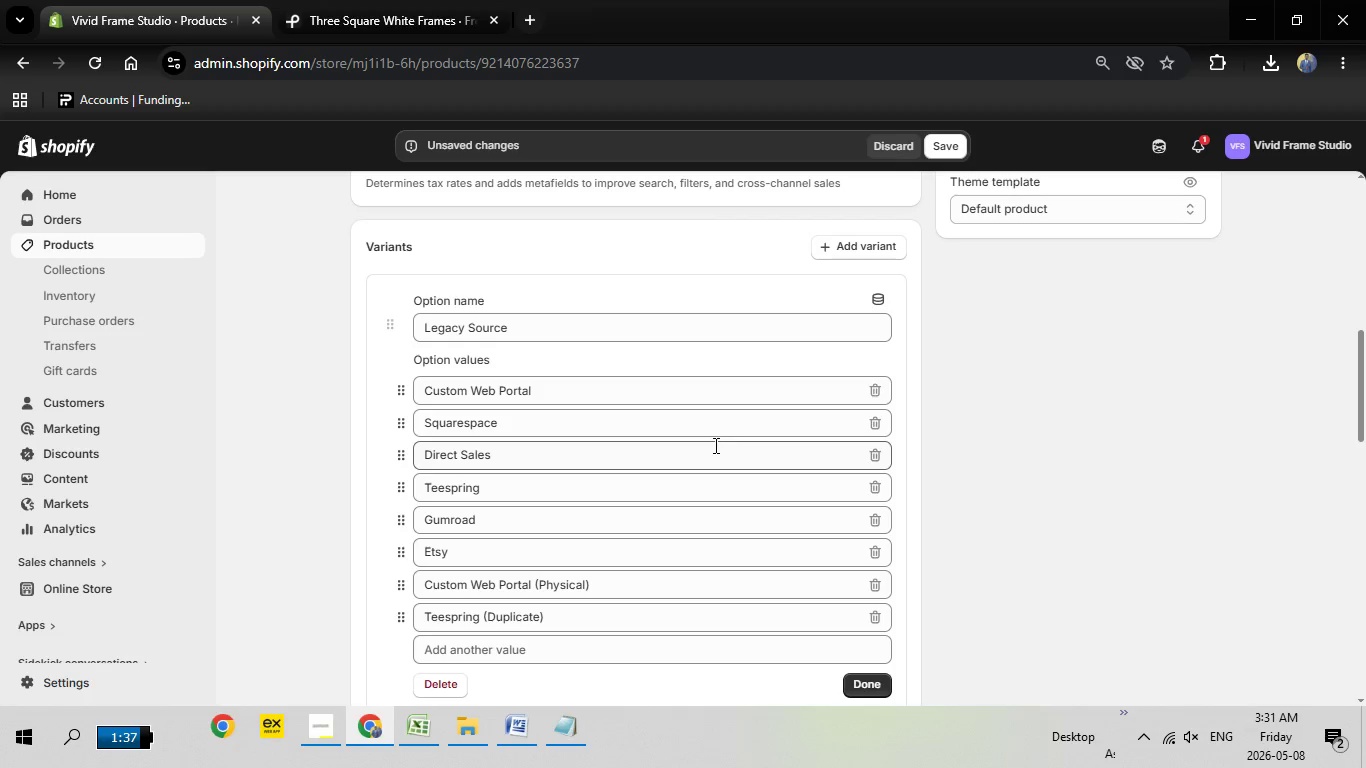 
scroll: coordinate [714, 445], scroll_direction: none, amount: 0.0
 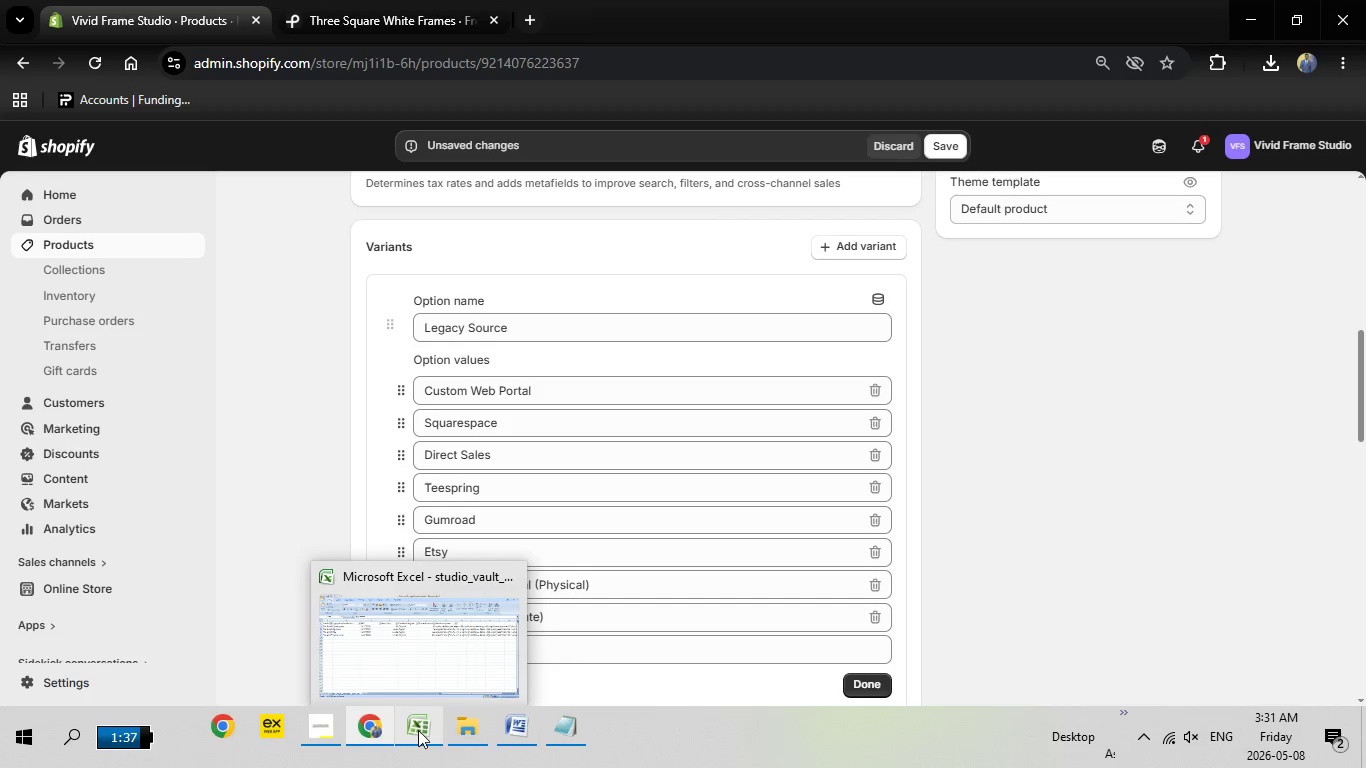 
left_click([418, 730])
 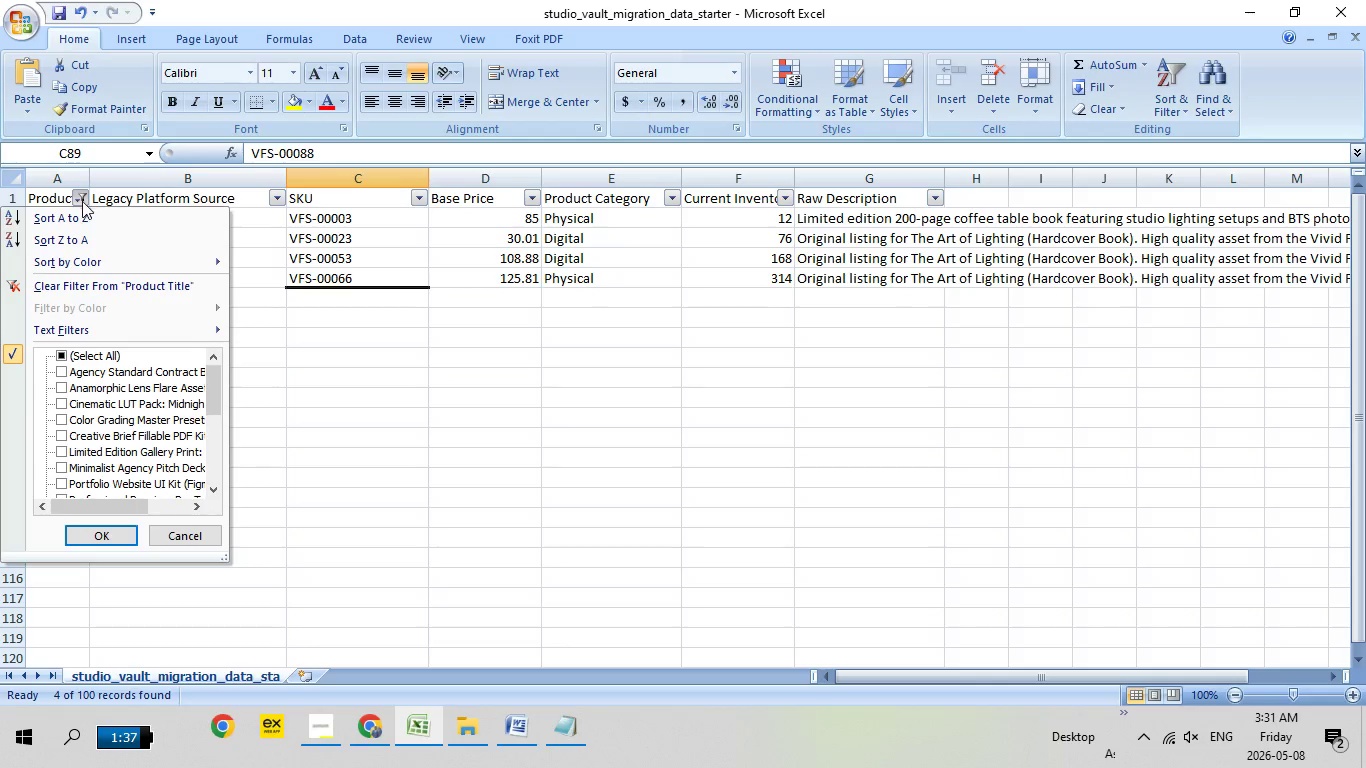 
left_click([82, 199])
 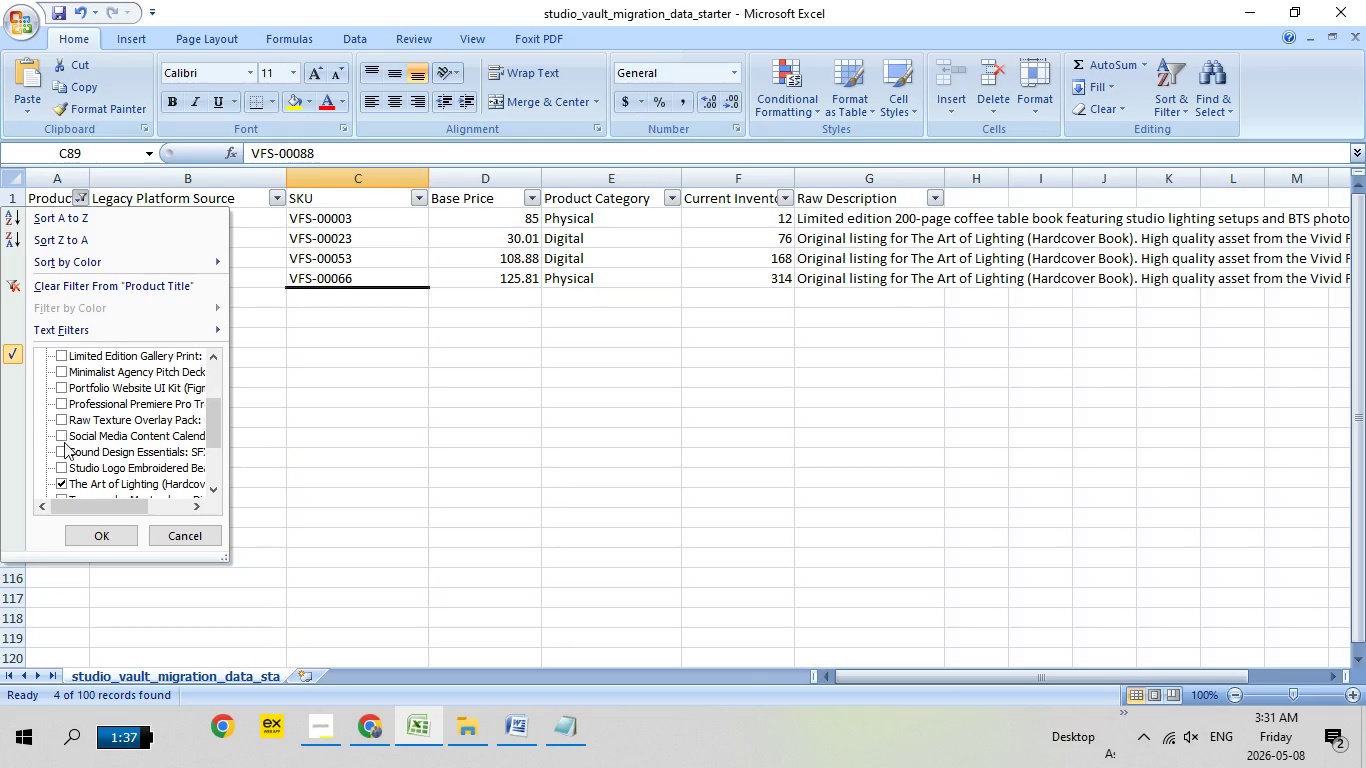 
scroll: coordinate [62, 423], scroll_direction: down, amount: 1.0
 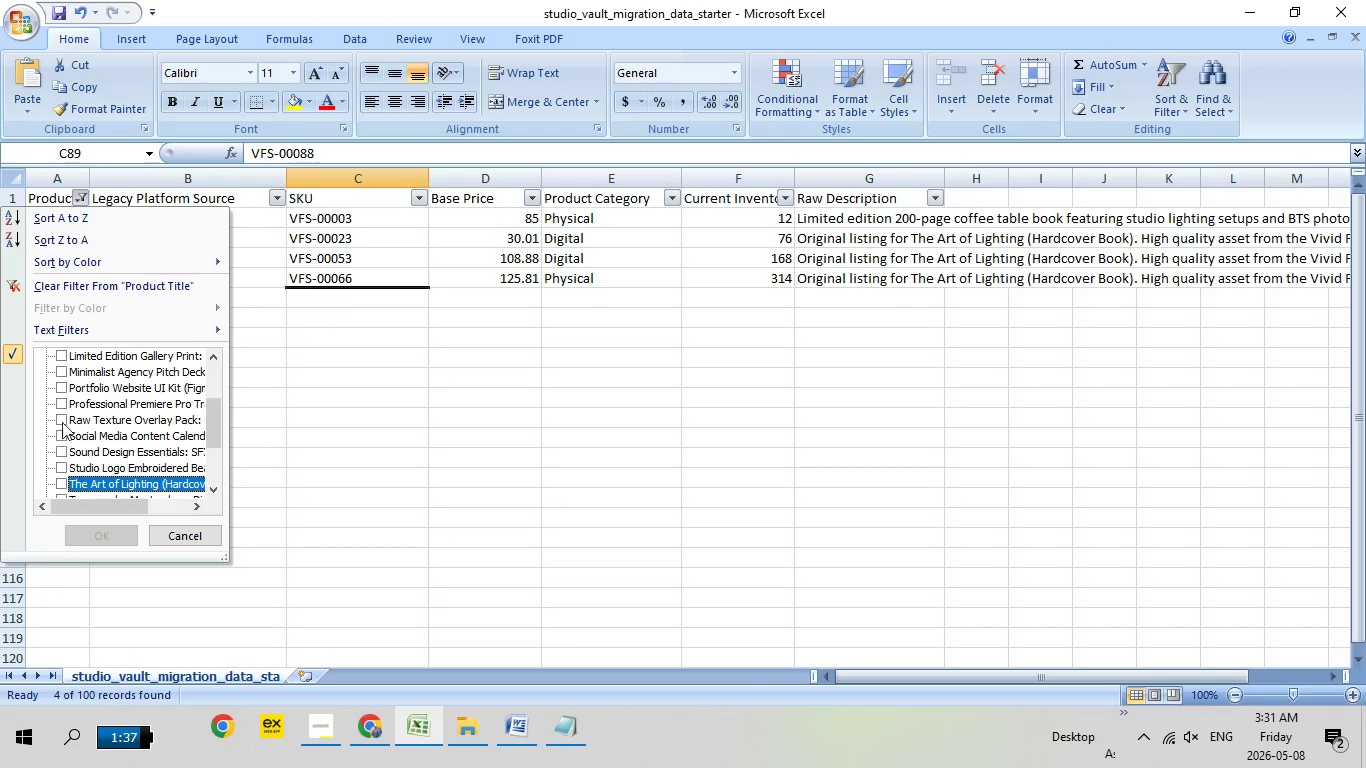 
left_click([60, 486])
 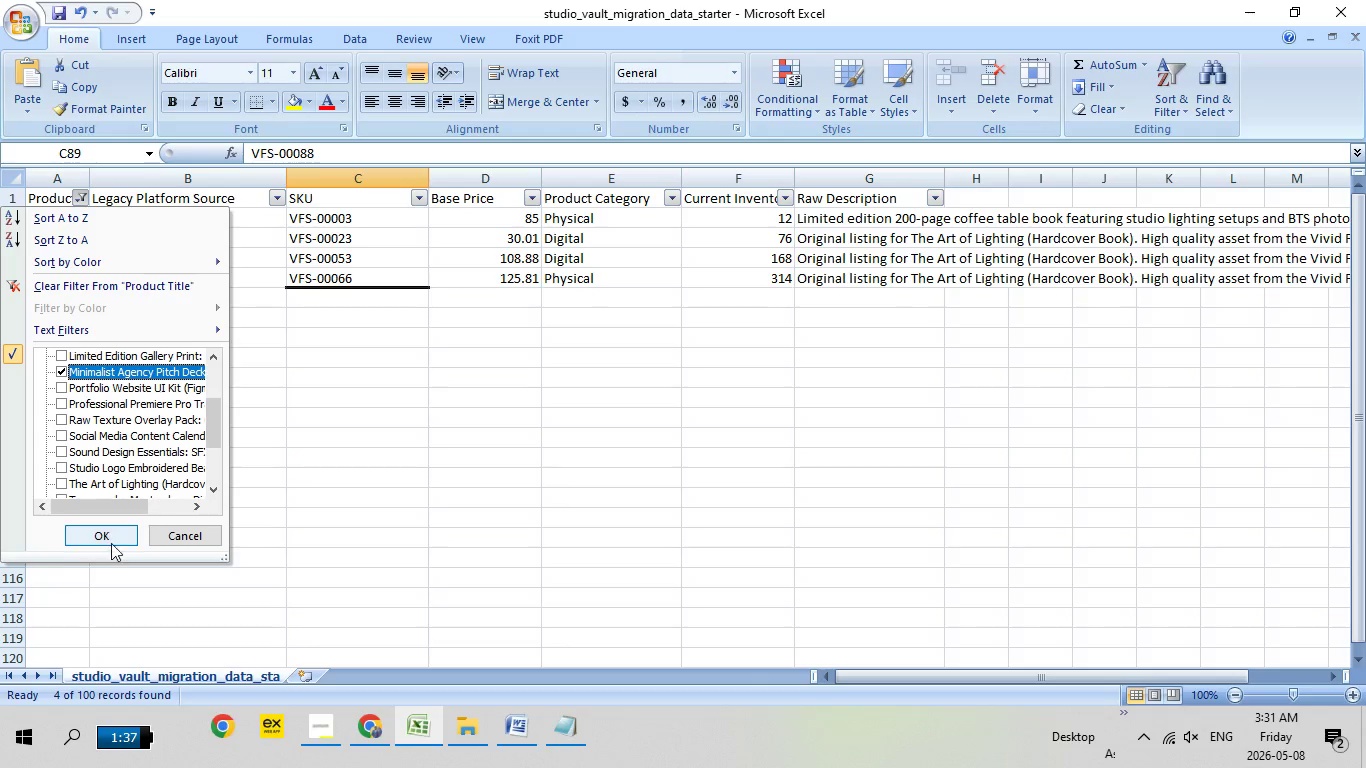 
left_click([68, 369])
 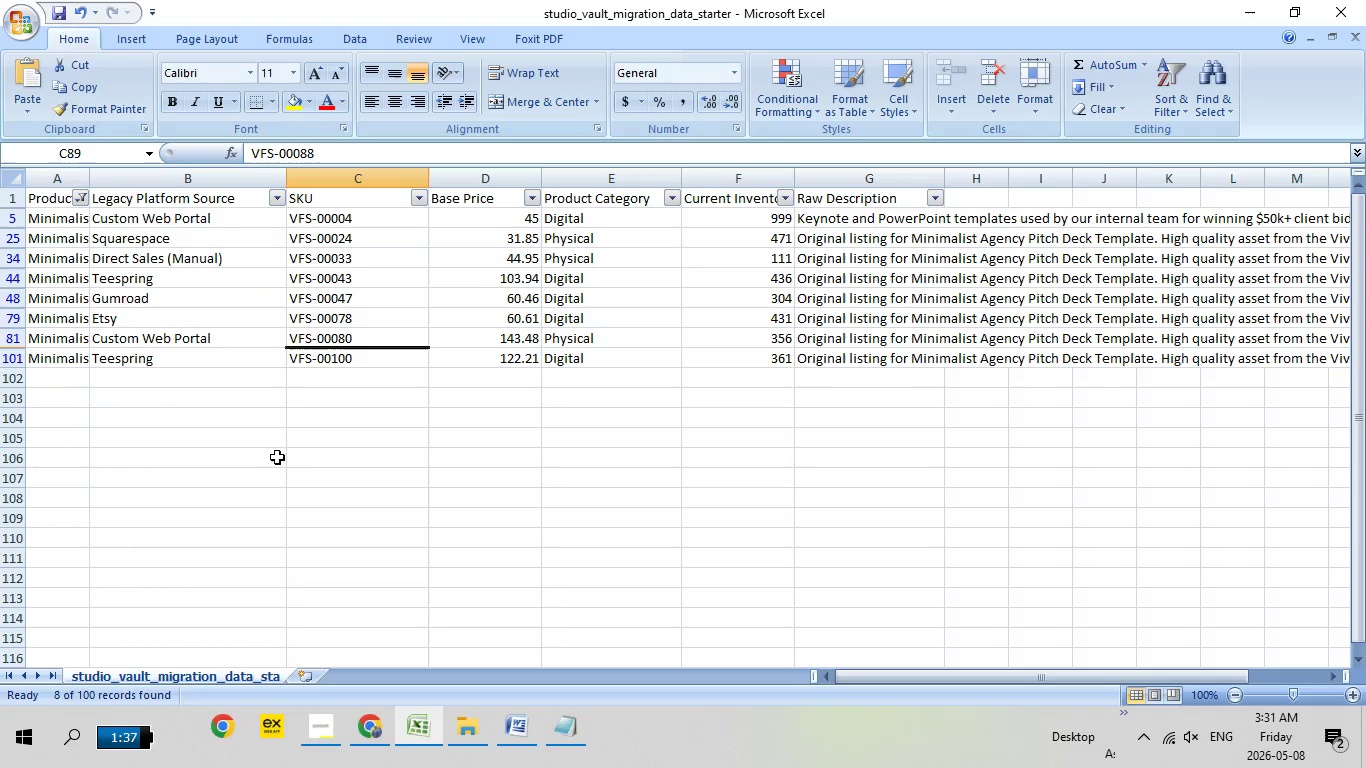 
scroll: coordinate [281, 453], scroll_direction: up, amount: 1.0
 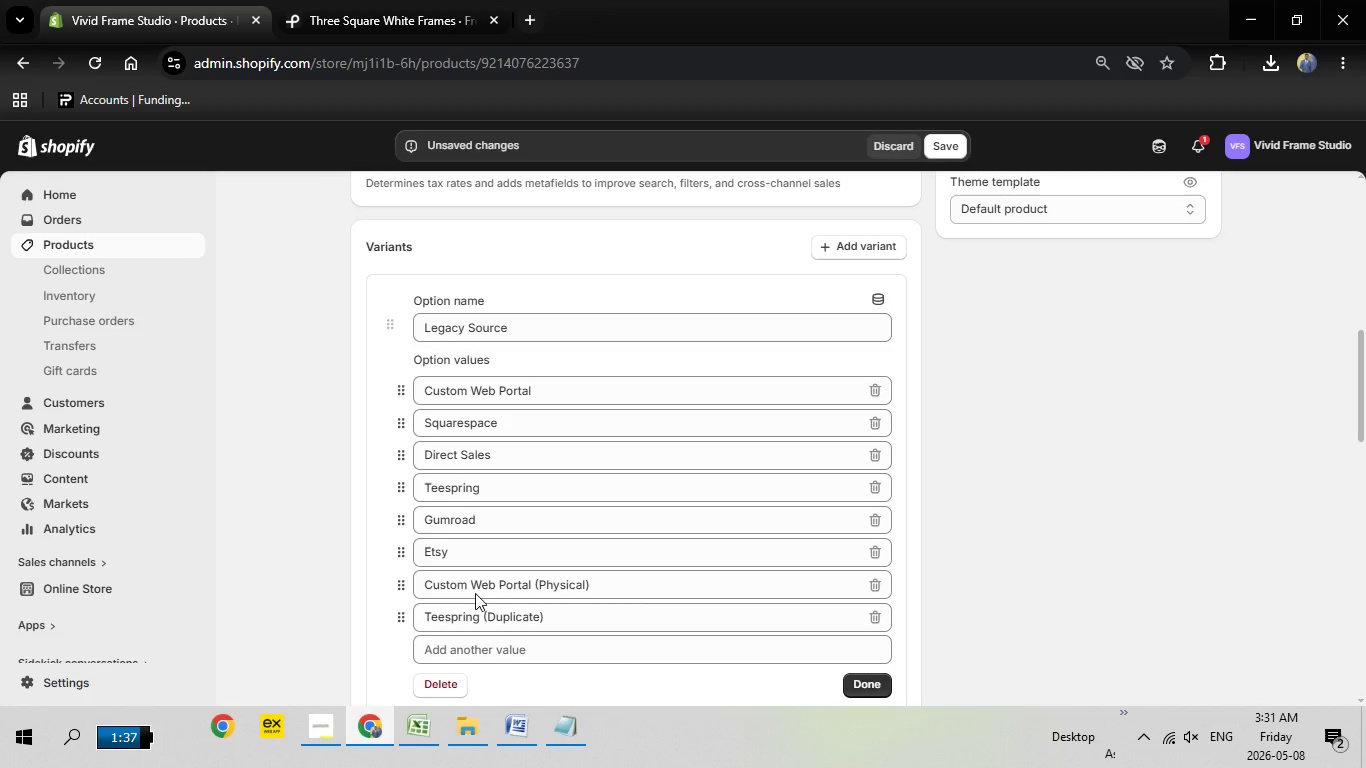 
left_click([368, 722])
 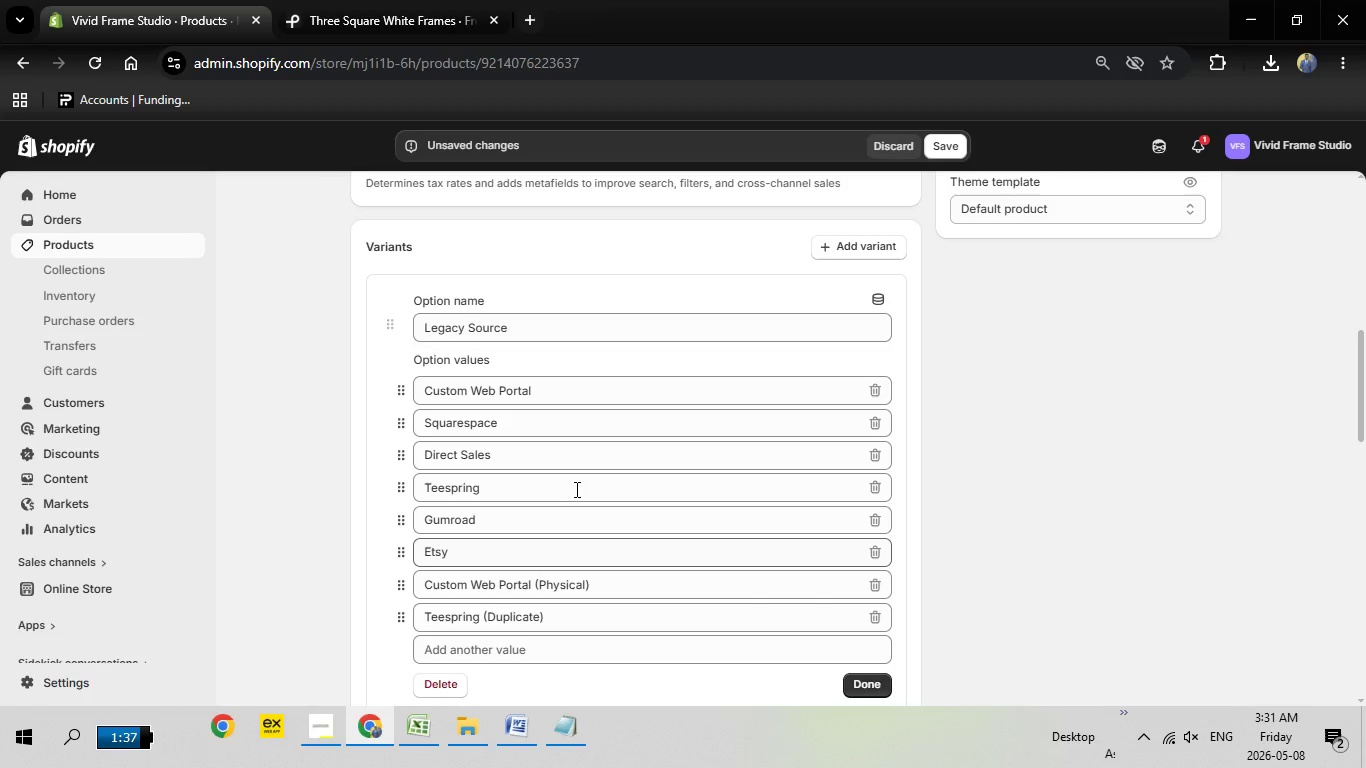 
scroll: coordinate [689, 581], scroll_direction: down, amount: 6.0
 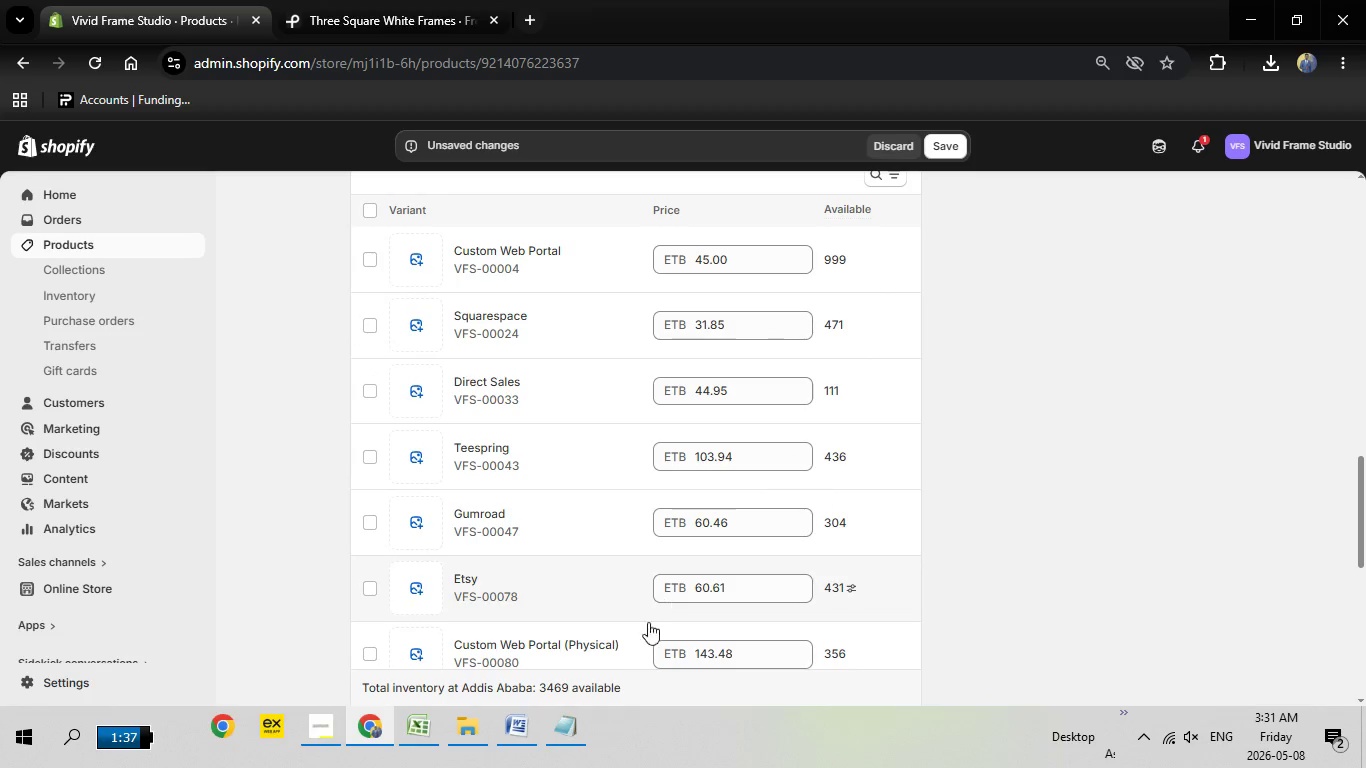 
scroll: coordinate [689, 581], scroll_direction: none, amount: 0.0
 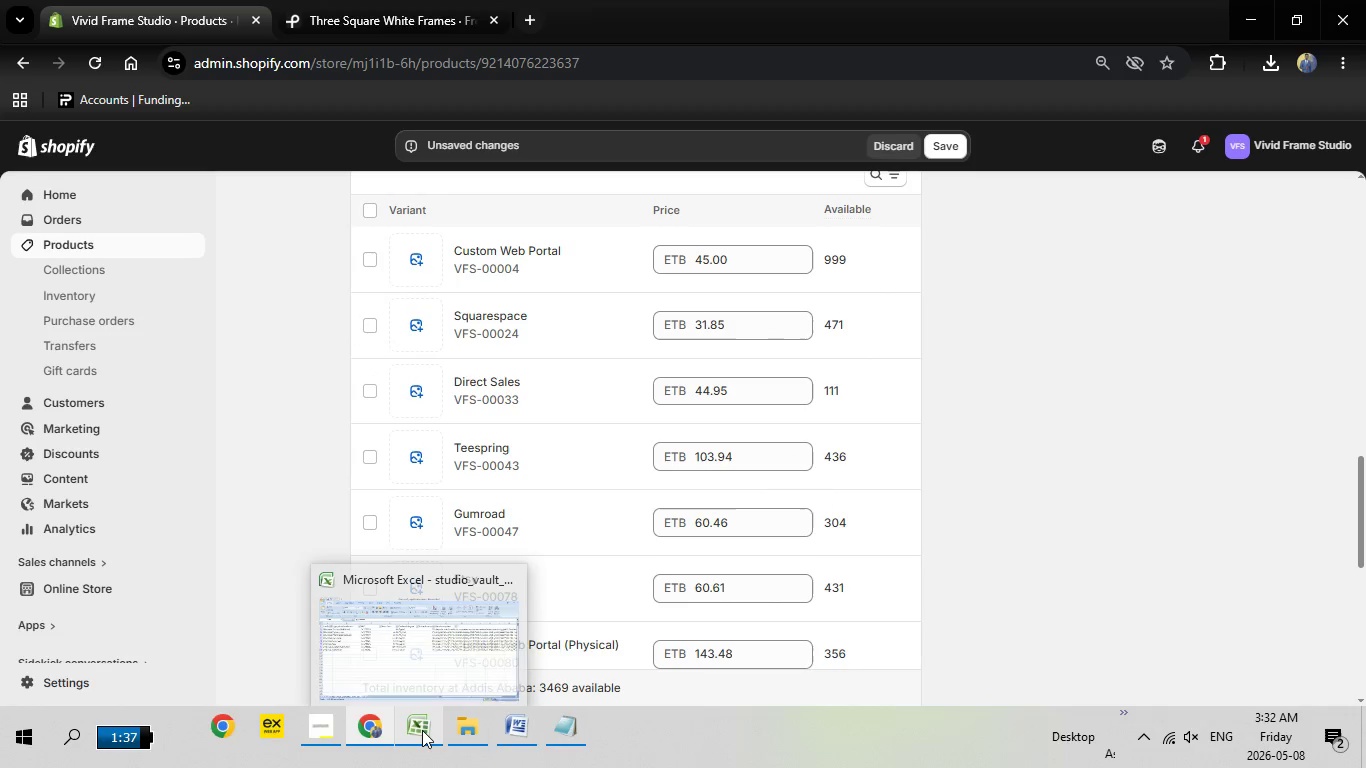 
wait(5.07)
 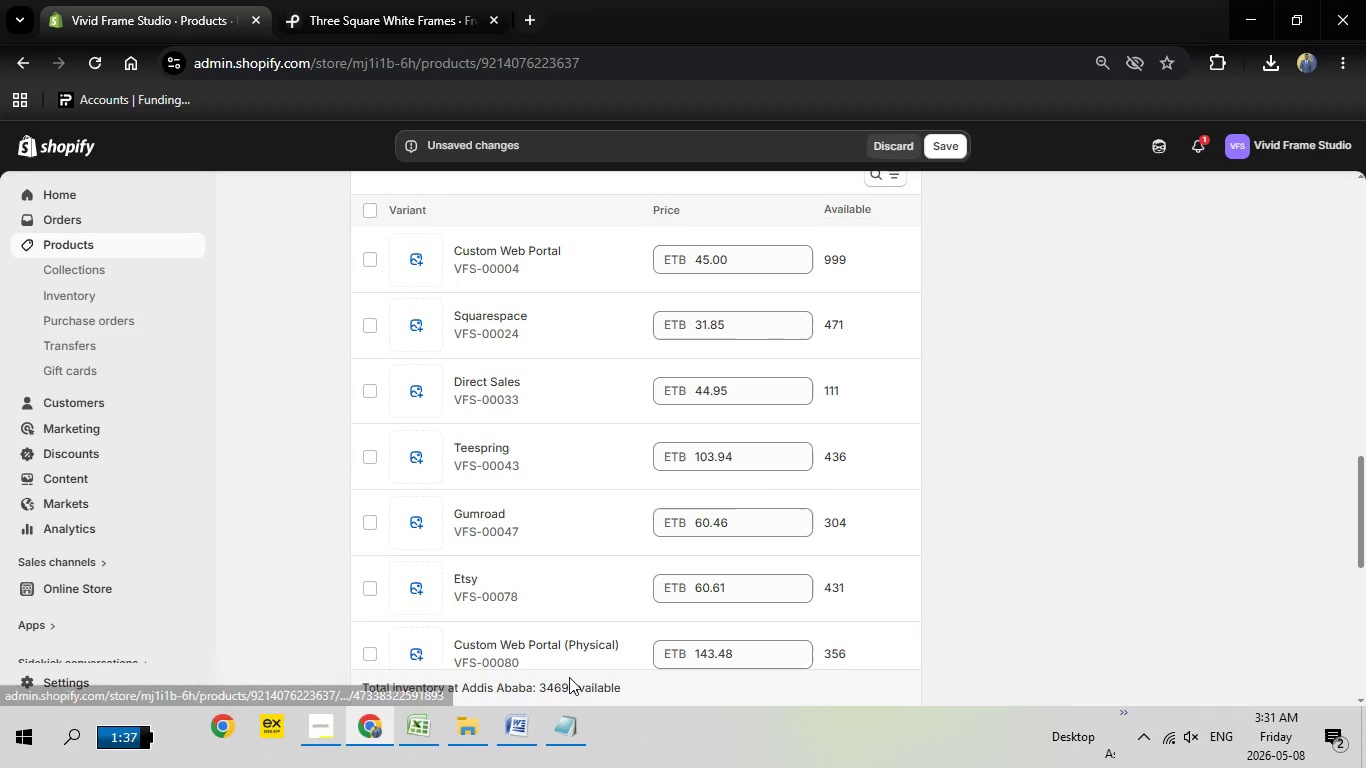 
left_click([422, 730])
 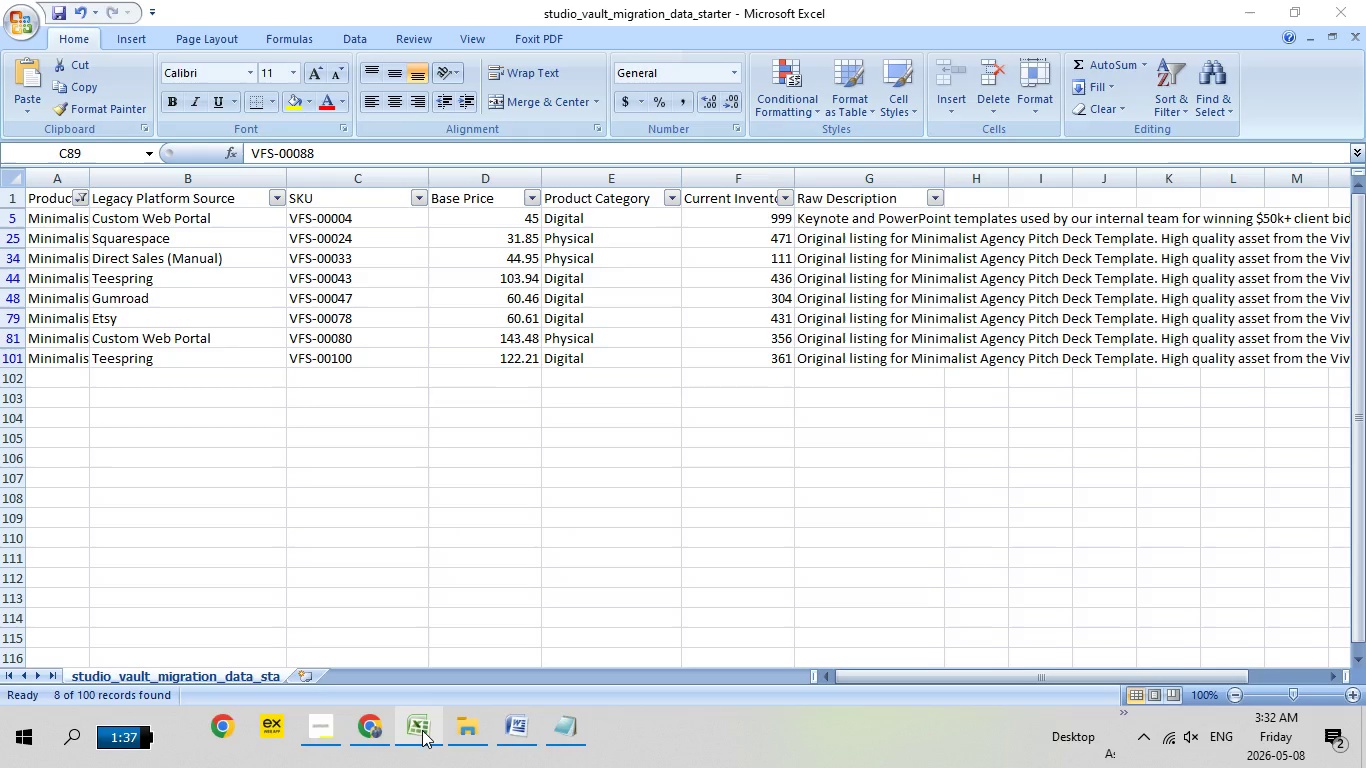 
left_click([422, 730])
 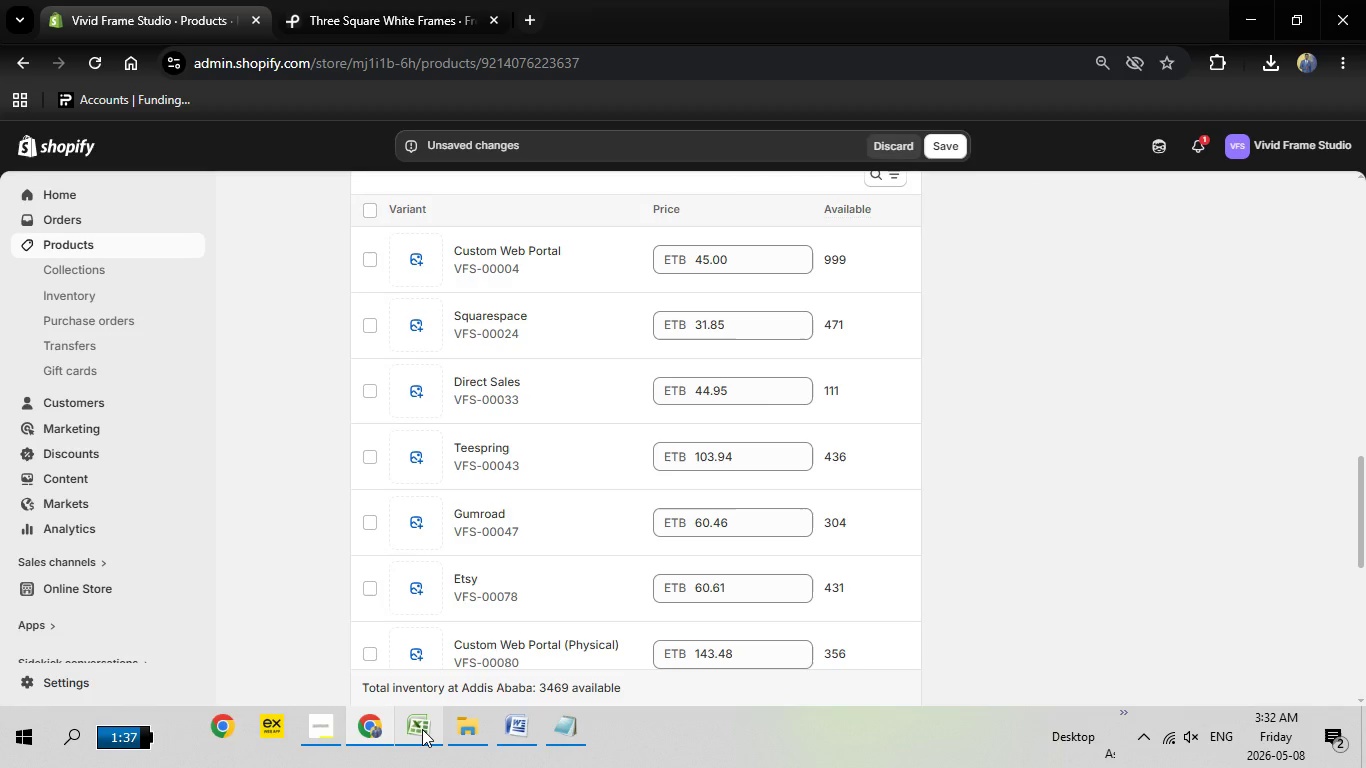 
left_click([422, 729])
 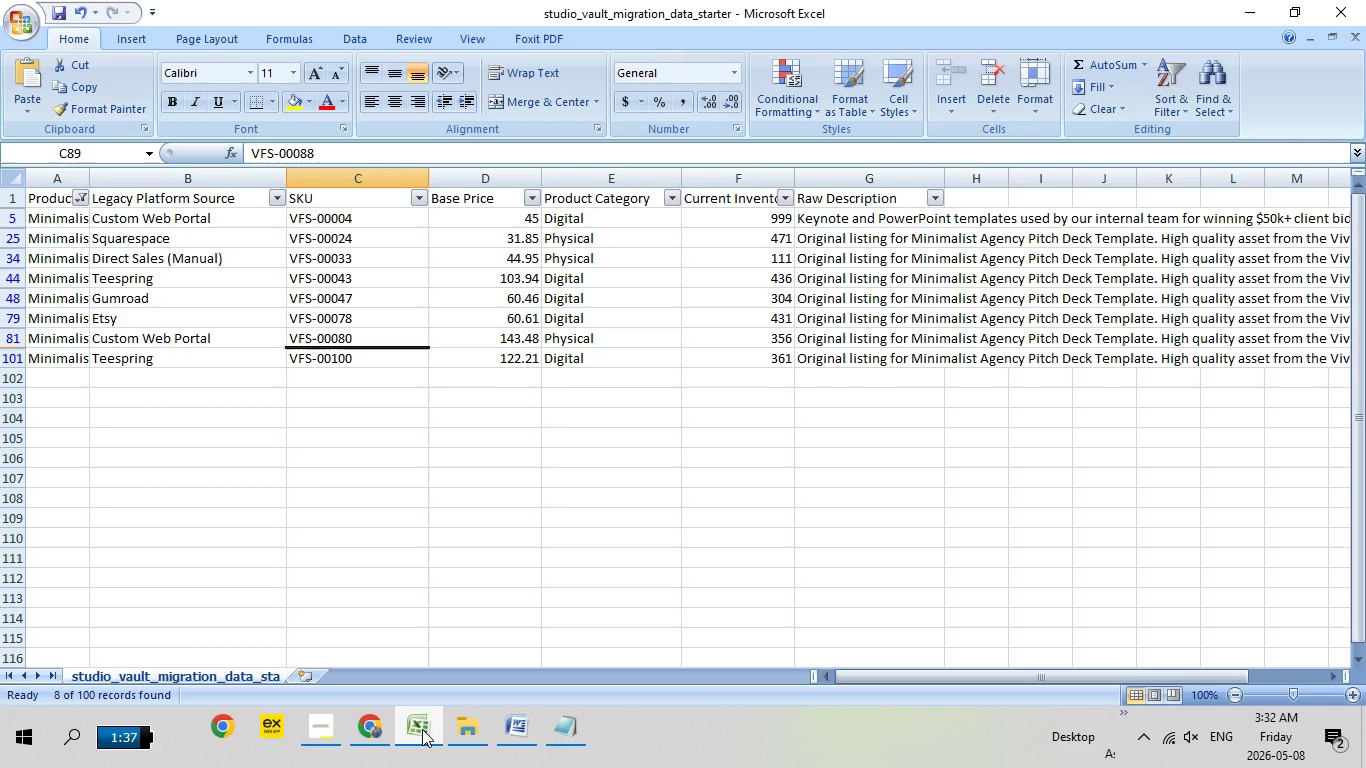 
wait(9.34)
 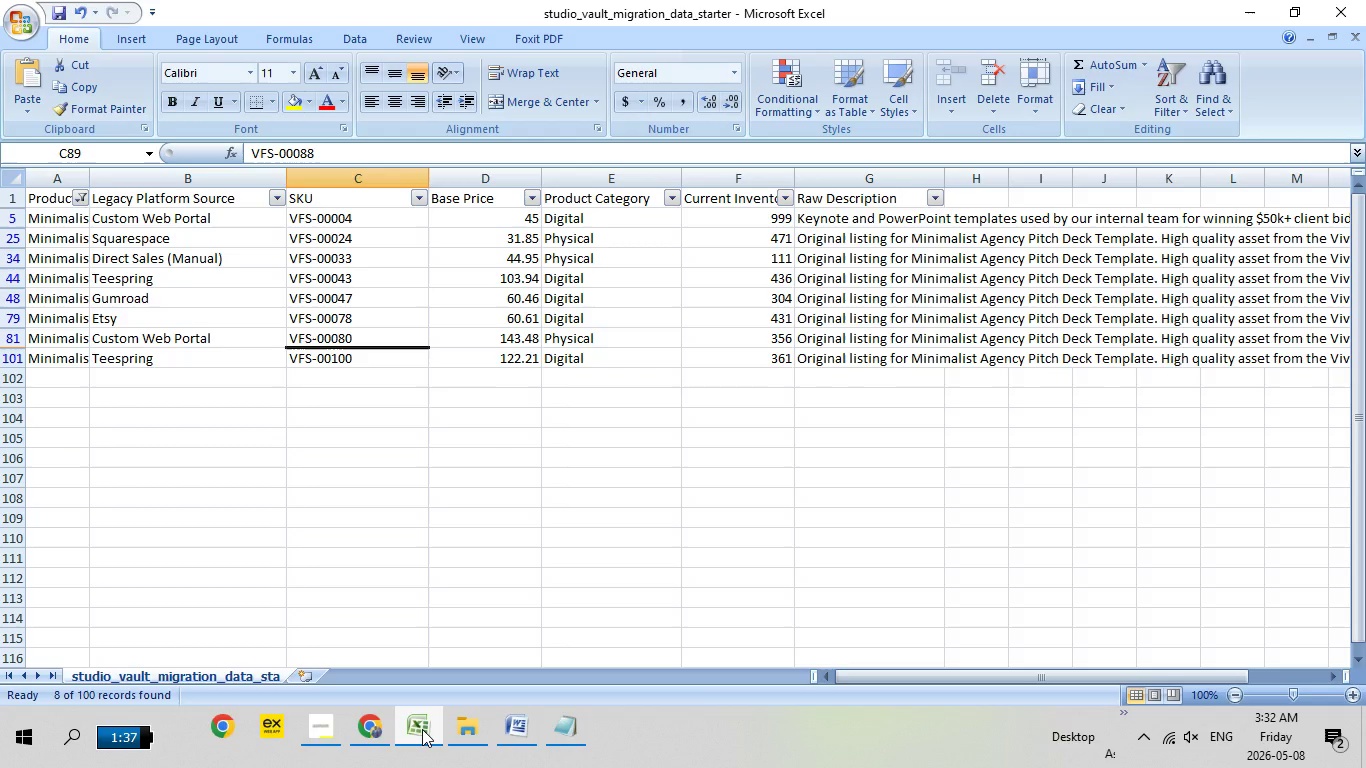 
left_click([422, 729])
 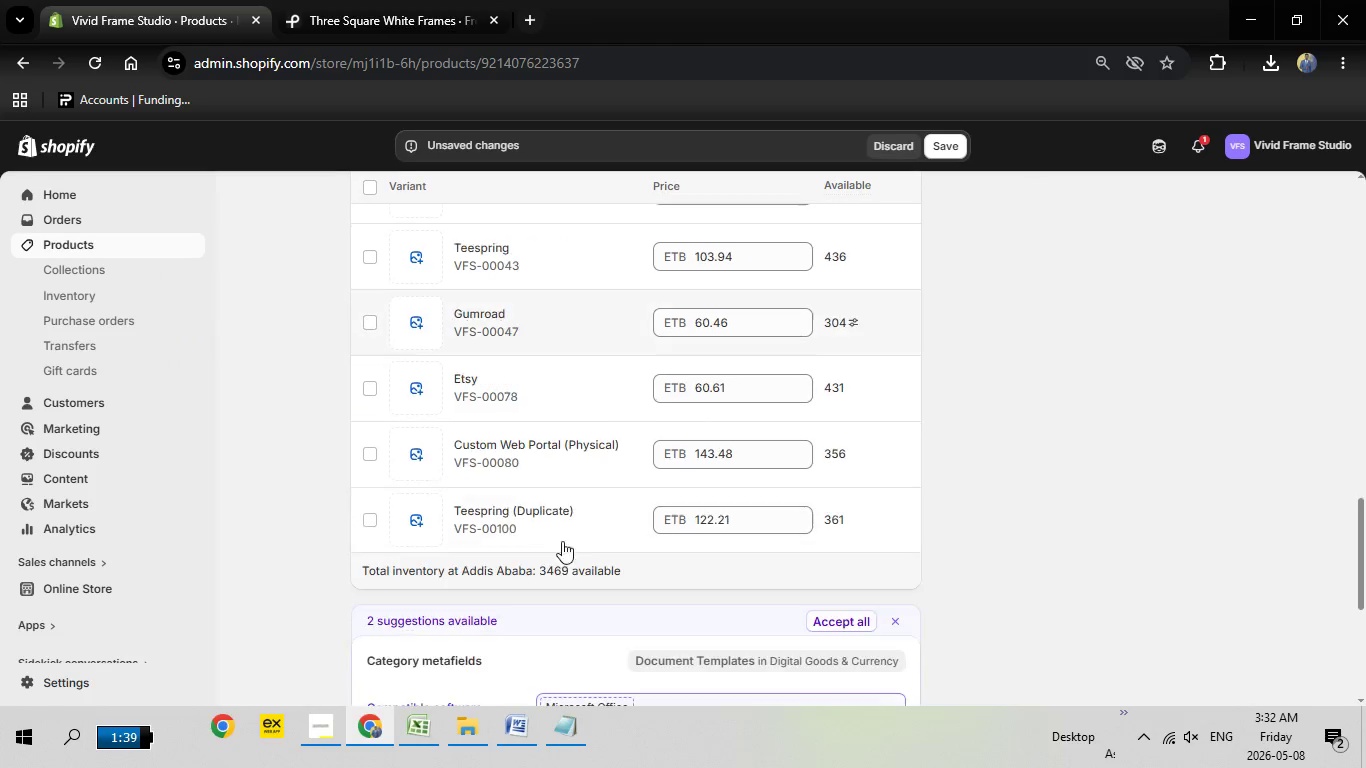 
scroll: coordinate [552, 550], scroll_direction: down, amount: 1.0
 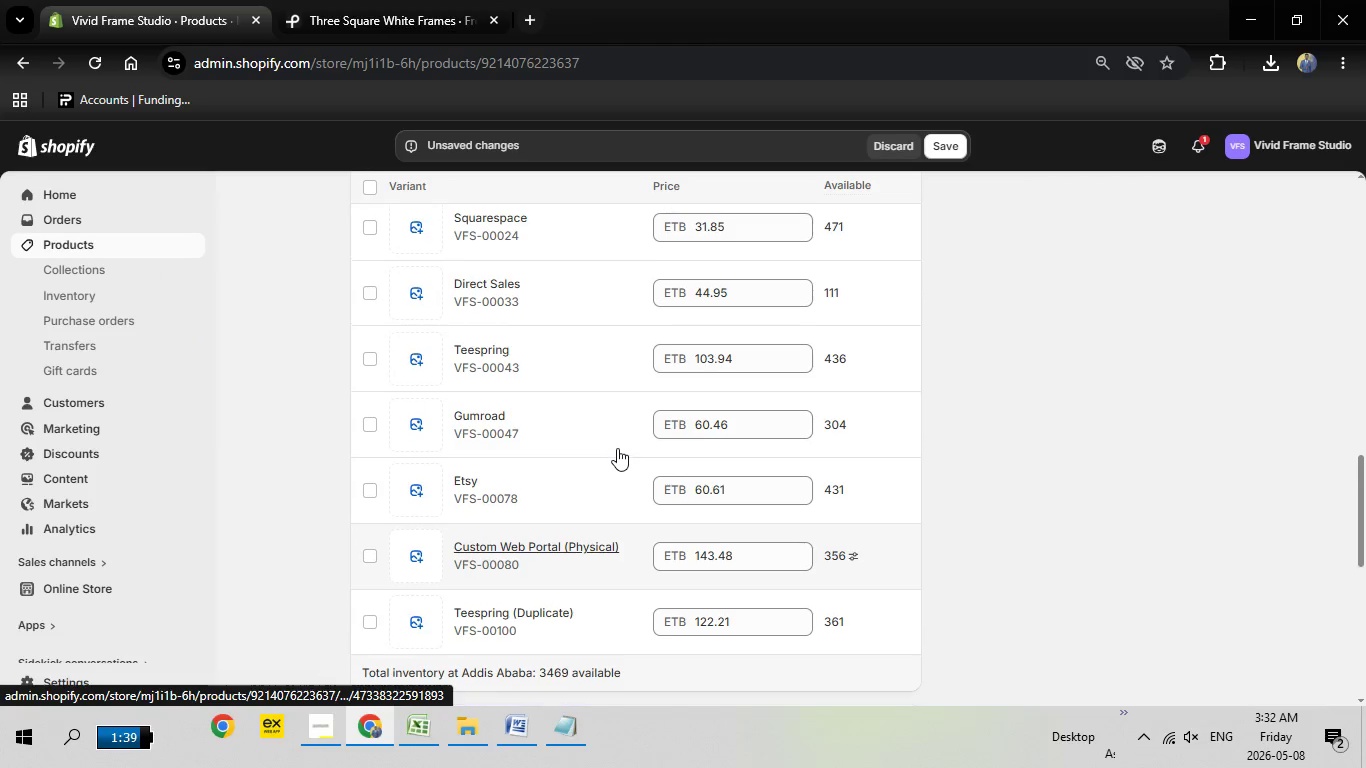 
scroll: coordinate [617, 448], scroll_direction: up, amount: 3.0
 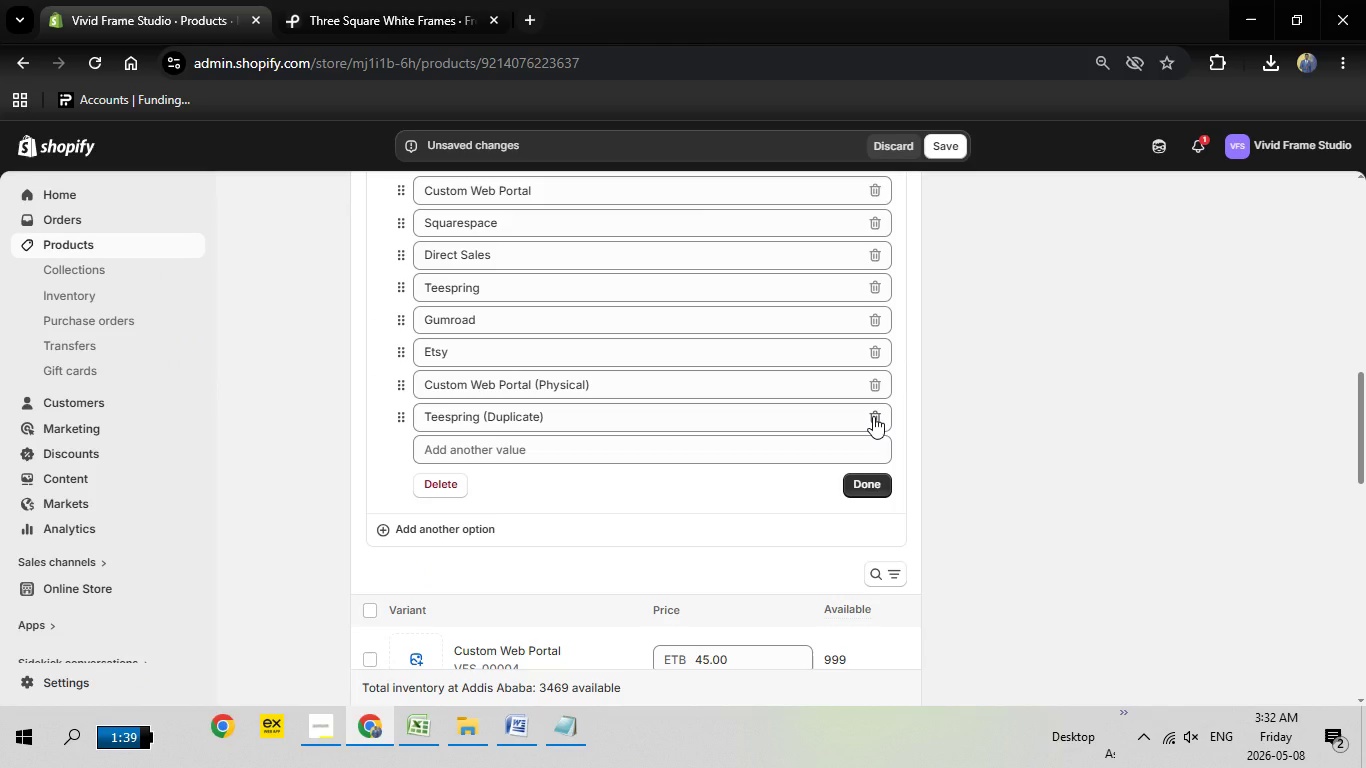 
left_click([873, 416])
 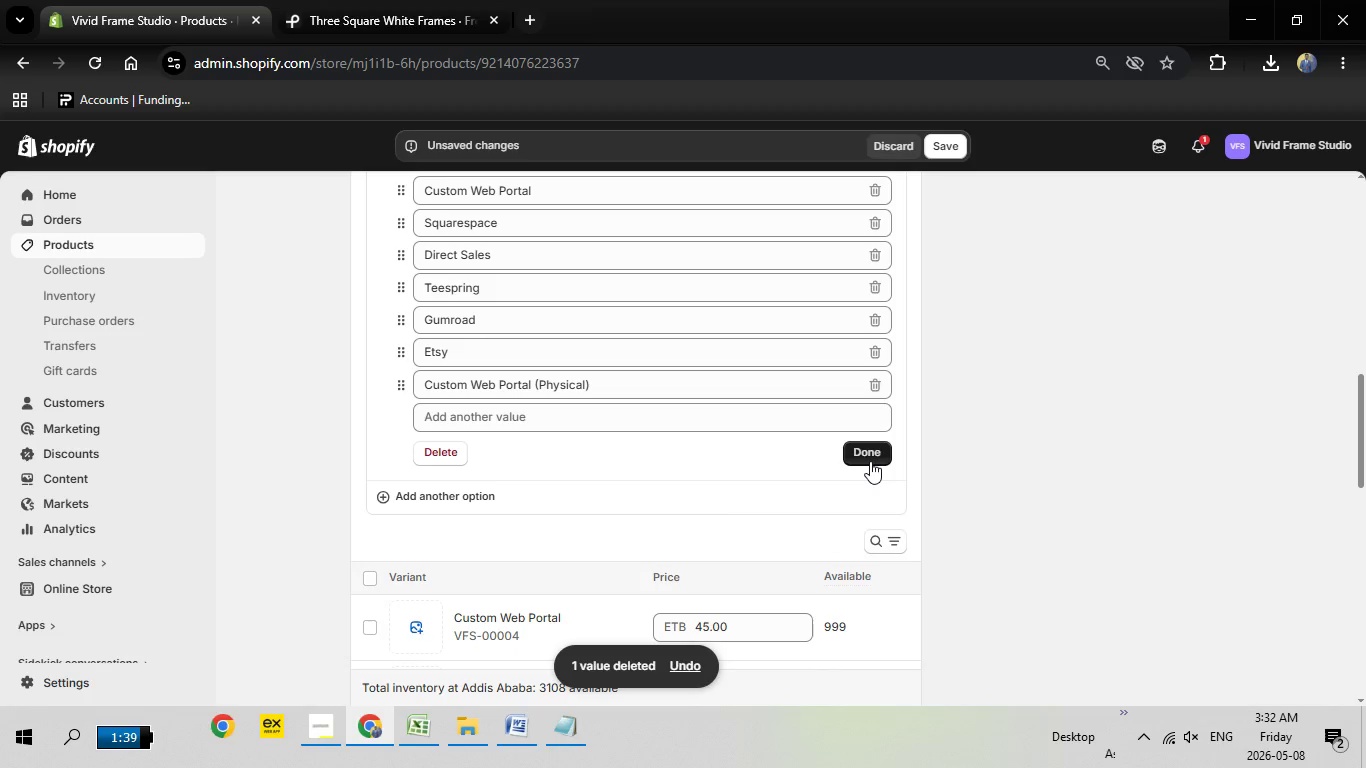 
left_click([870, 461])
 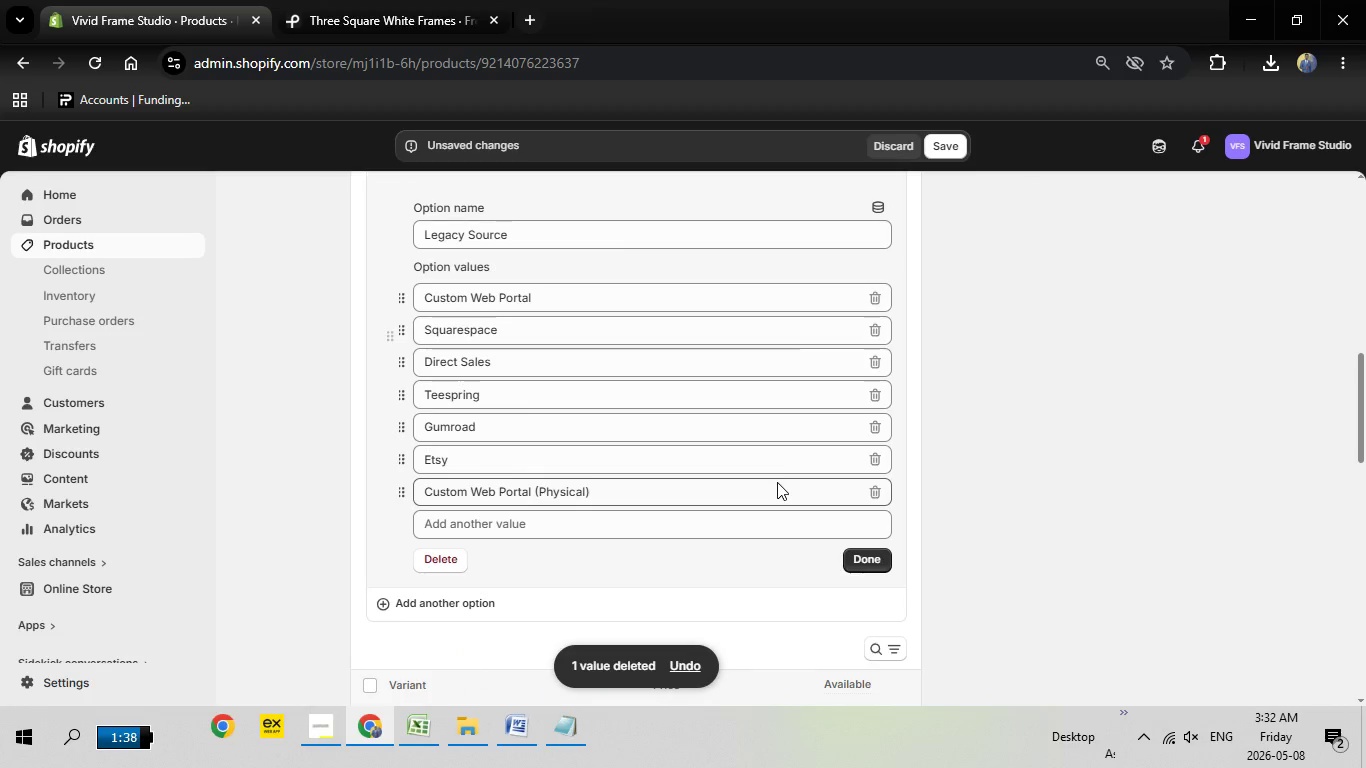 
scroll: coordinate [777, 482], scroll_direction: up, amount: 1.0
 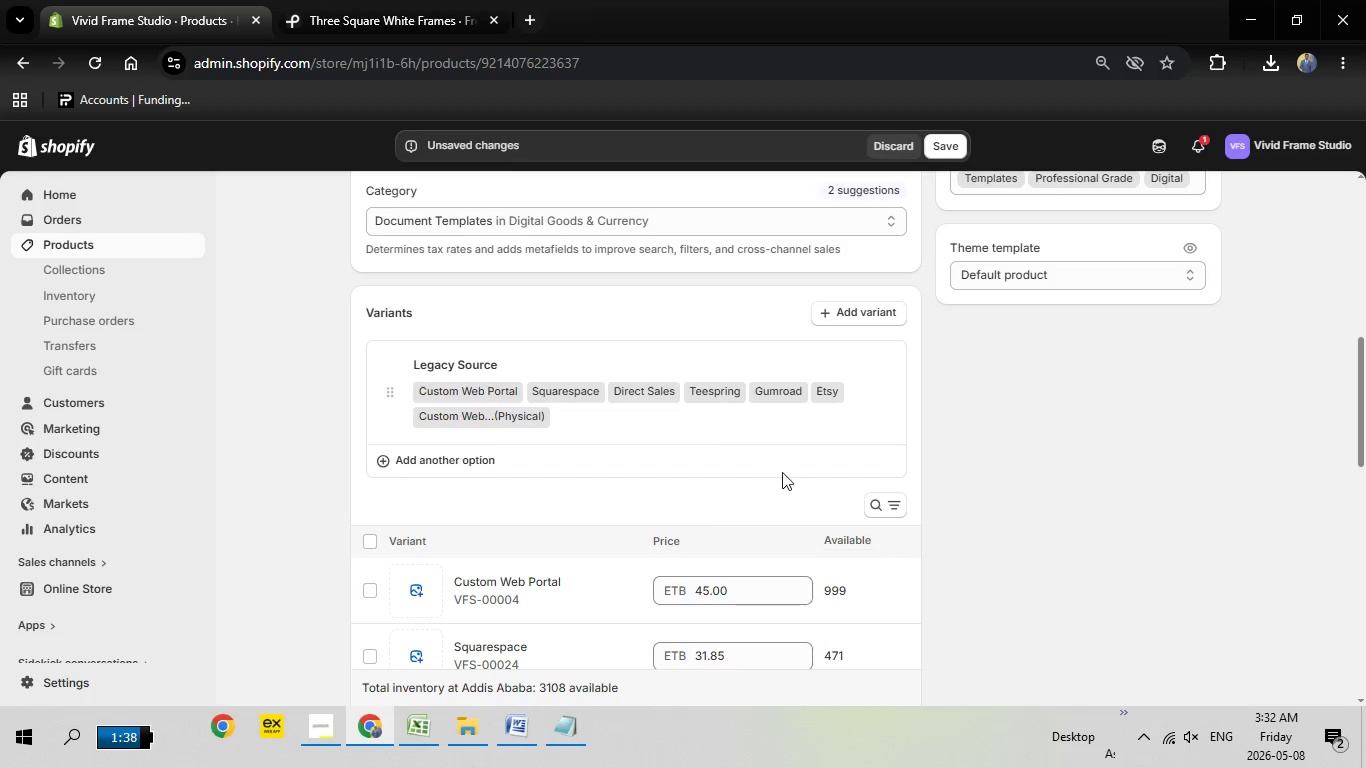 
wait(5.18)
 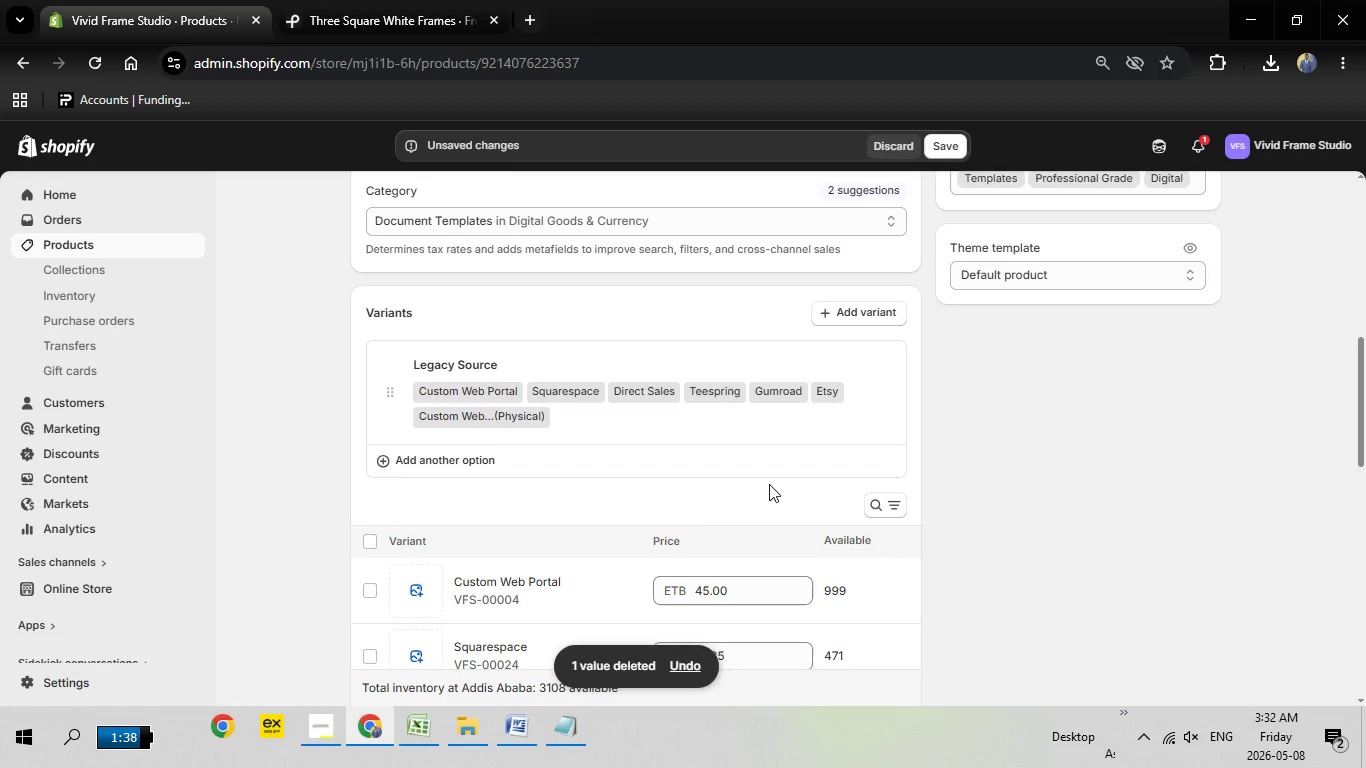 
scroll: coordinate [943, 401], scroll_direction: up, amount: 2.0
 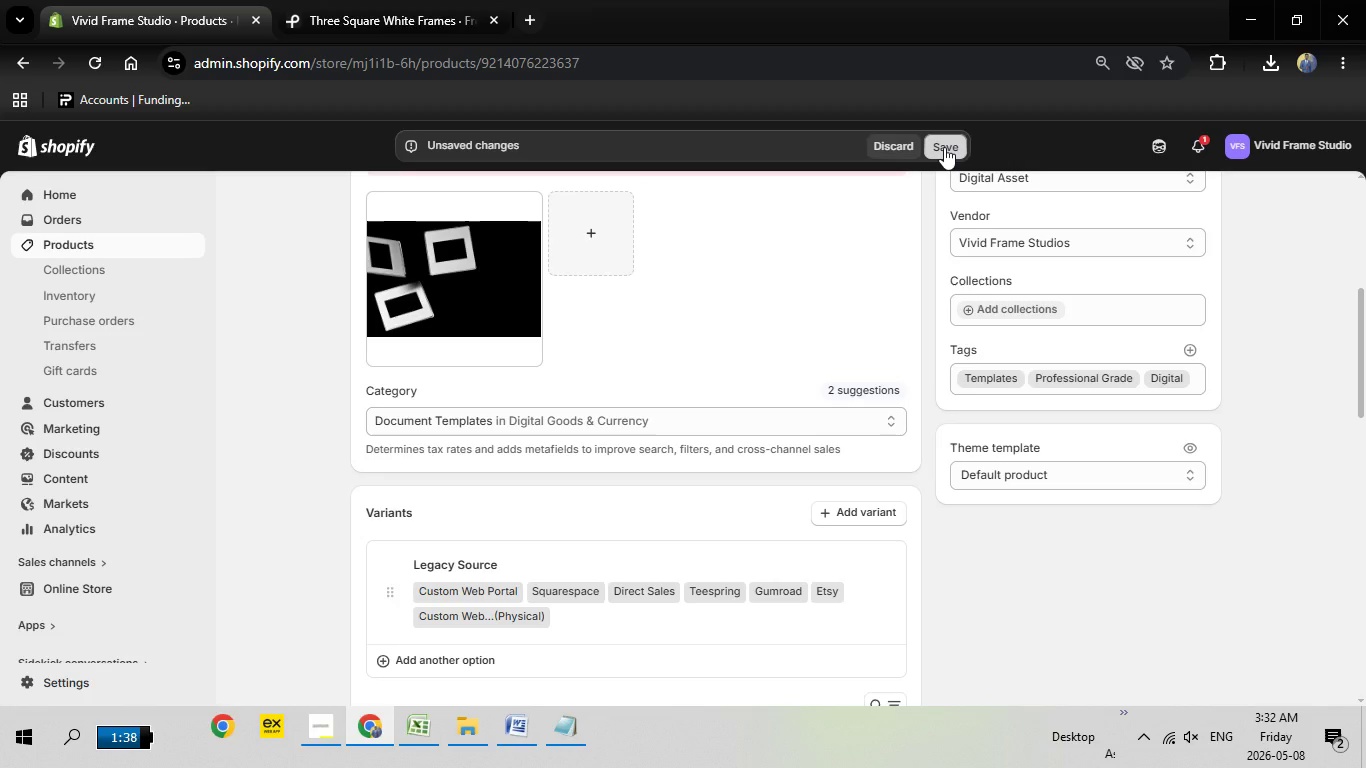 
left_click([944, 147])
 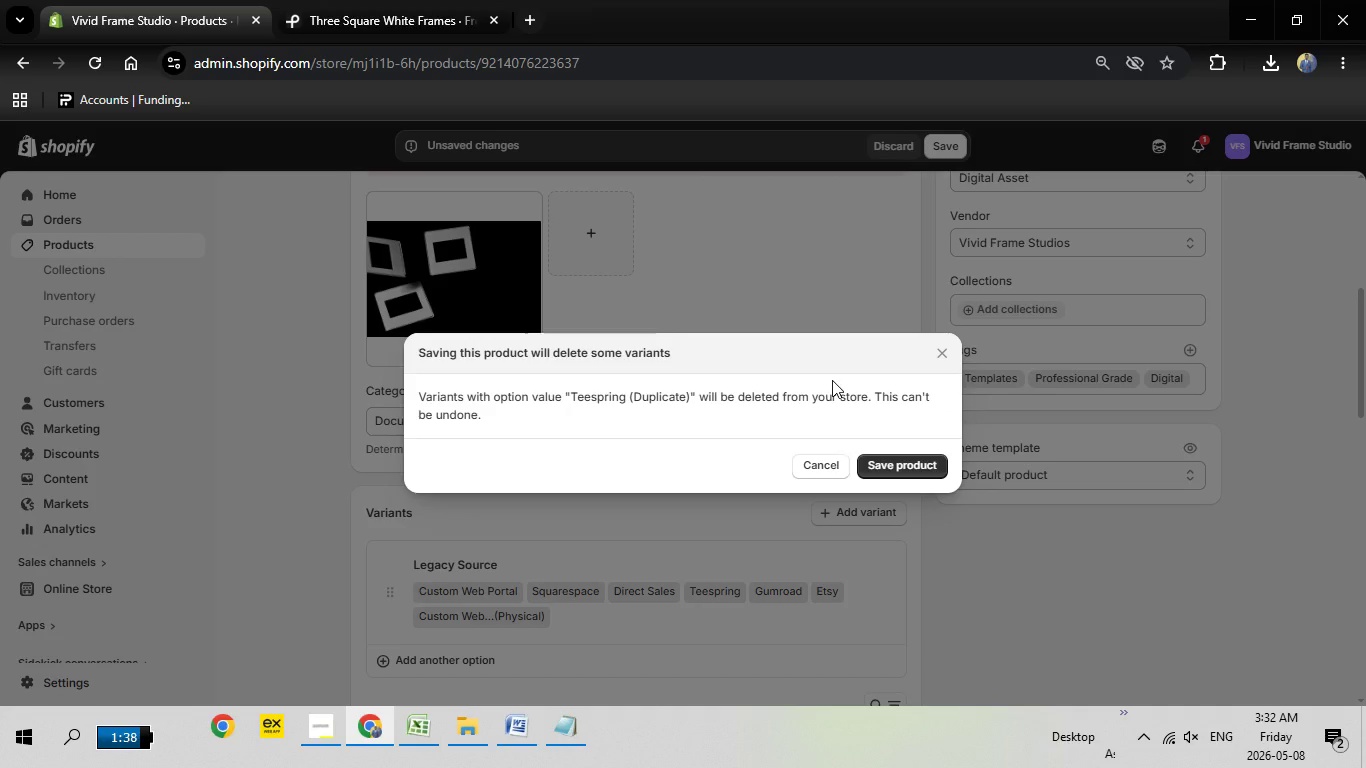 
wait(11.75)
 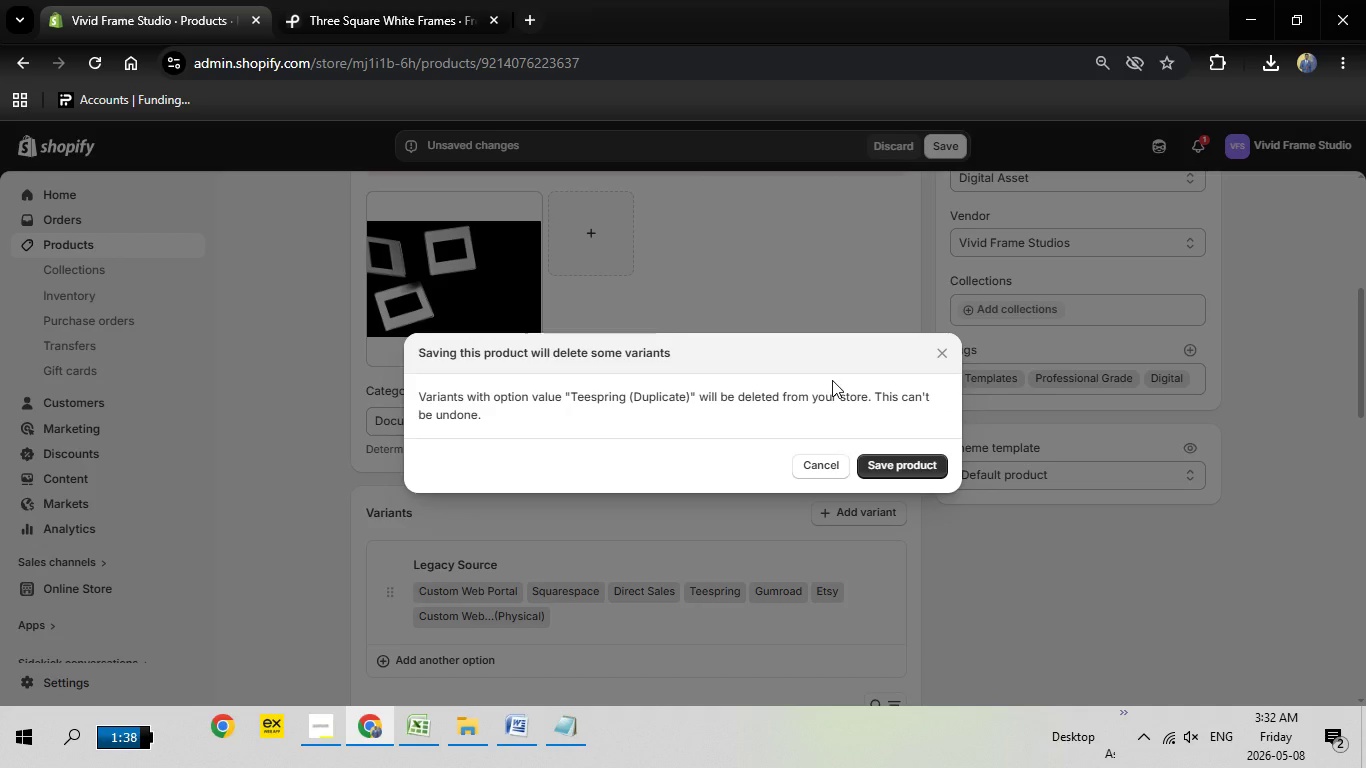 
scroll: coordinate [838, 385], scroll_direction: down, amount: 1.0
 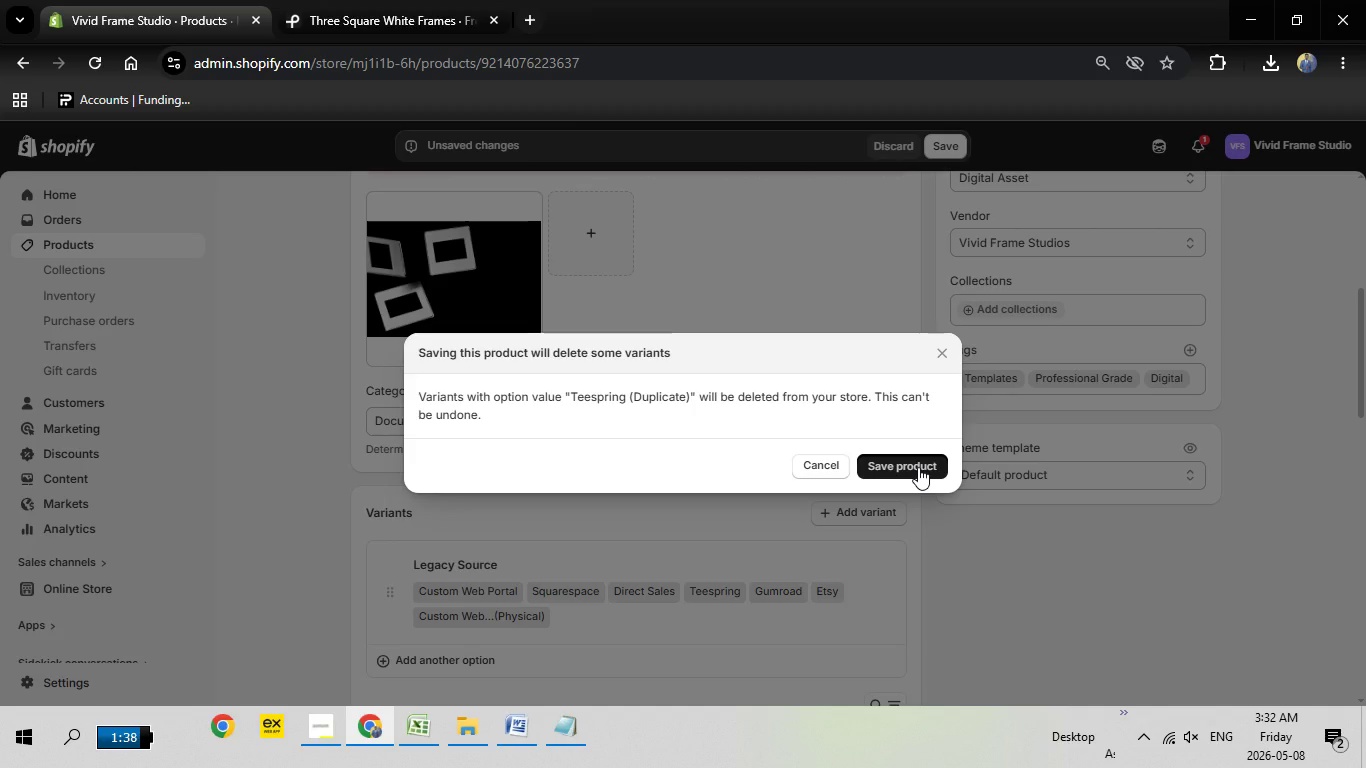 
left_click([918, 467])
 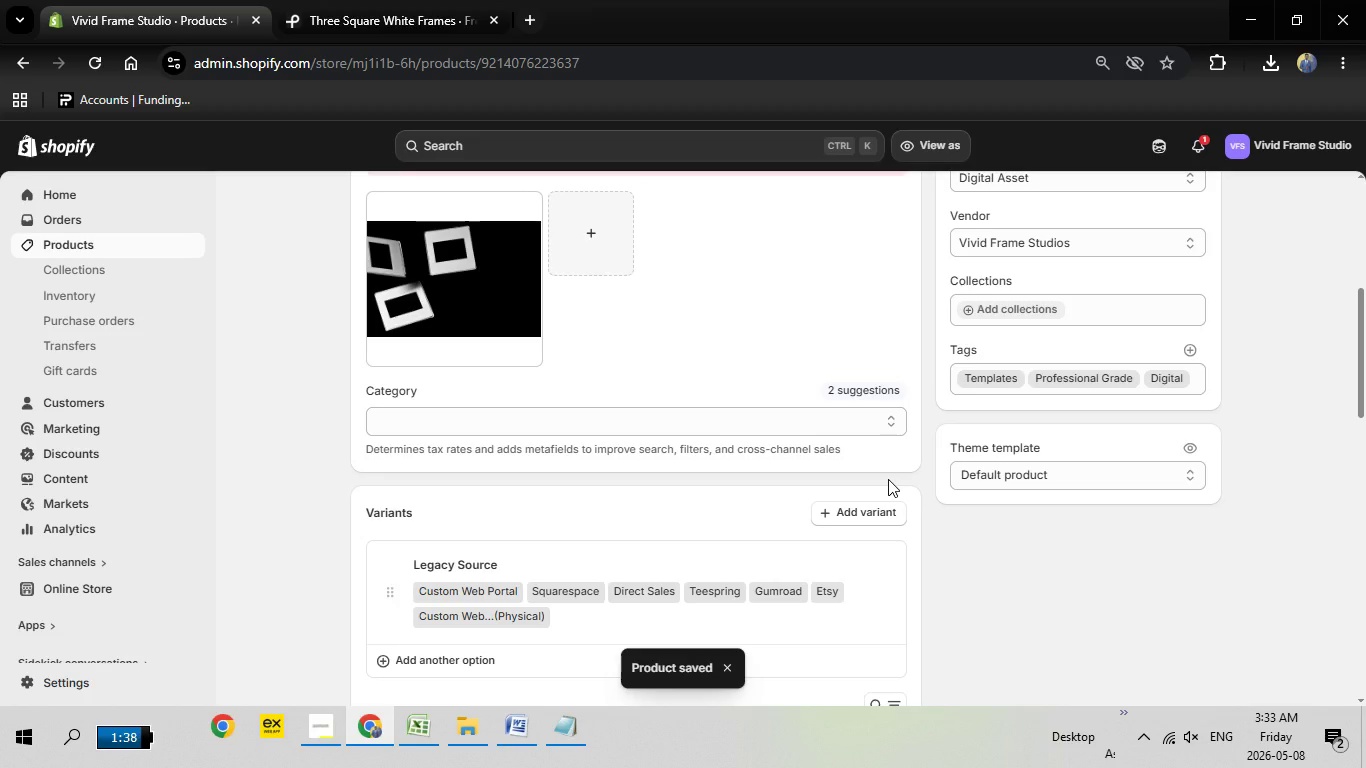 
wait(30.61)
 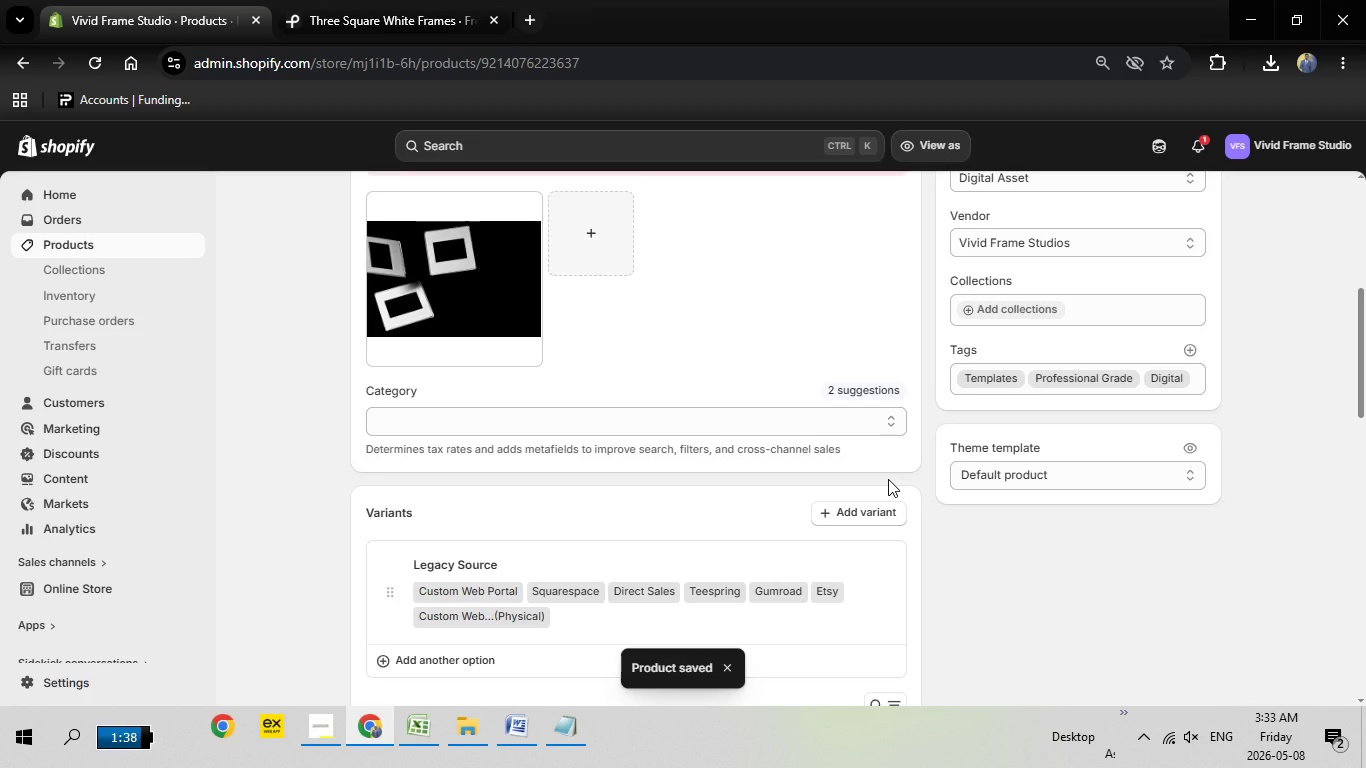 
scroll: coordinate [772, 466], scroll_direction: down, amount: 14.0
 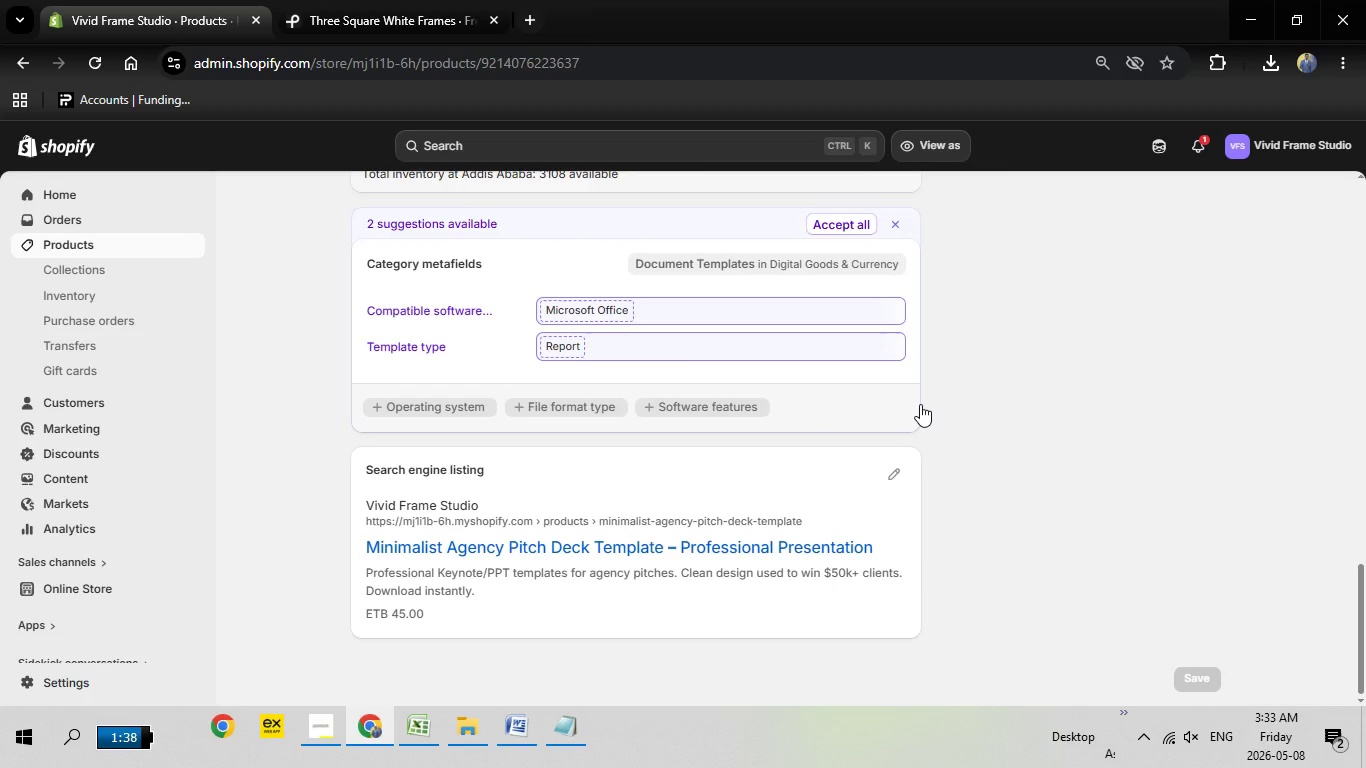 
scroll: coordinate [920, 404], scroll_direction: none, amount: 0.0
 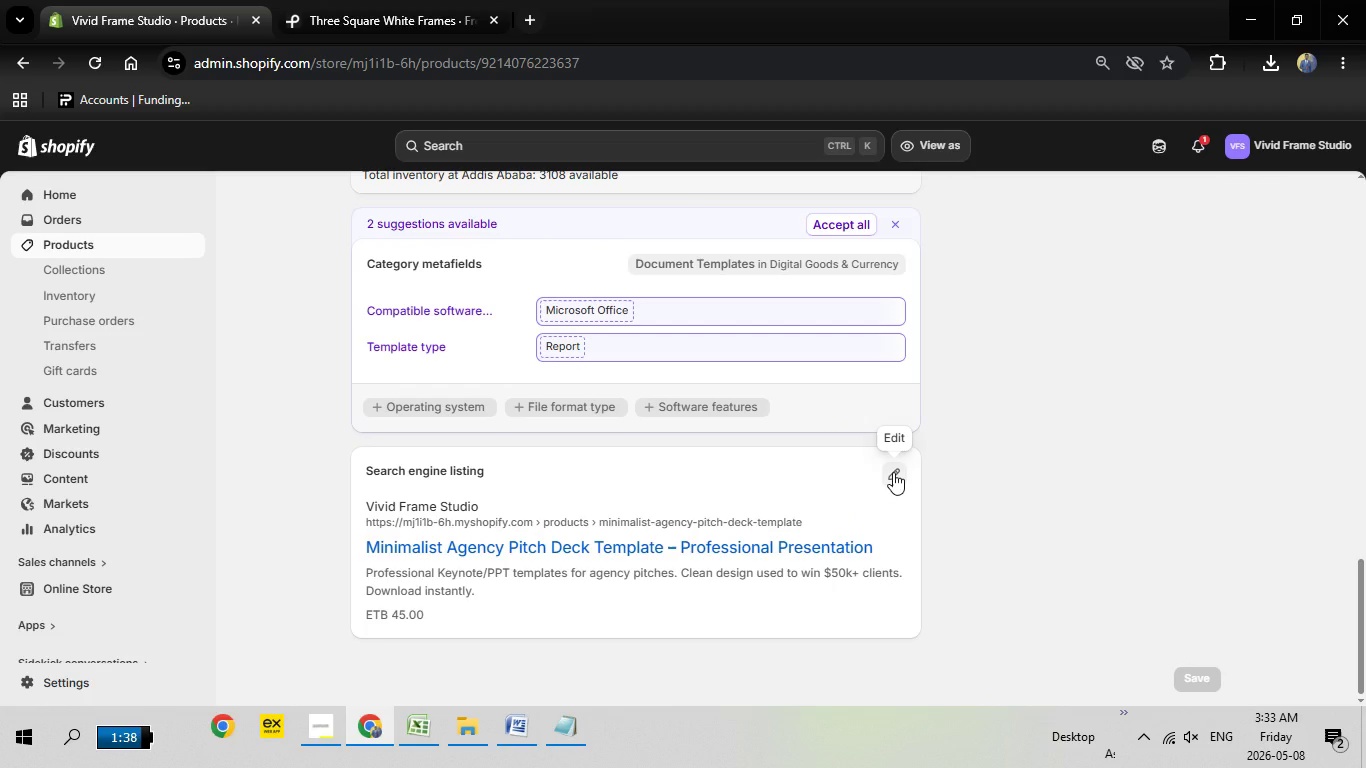 
left_click([893, 472])
 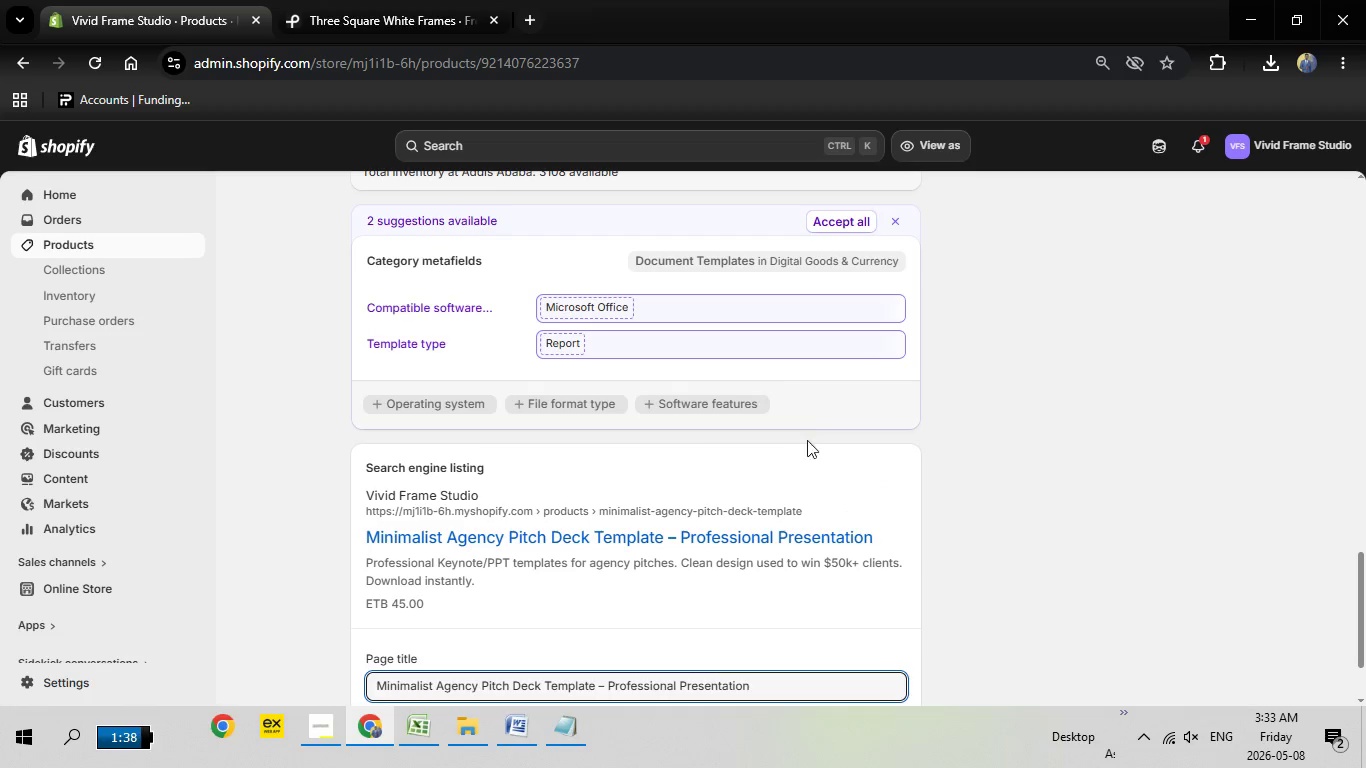 
scroll: coordinate [816, 465], scroll_direction: down, amount: 5.0
 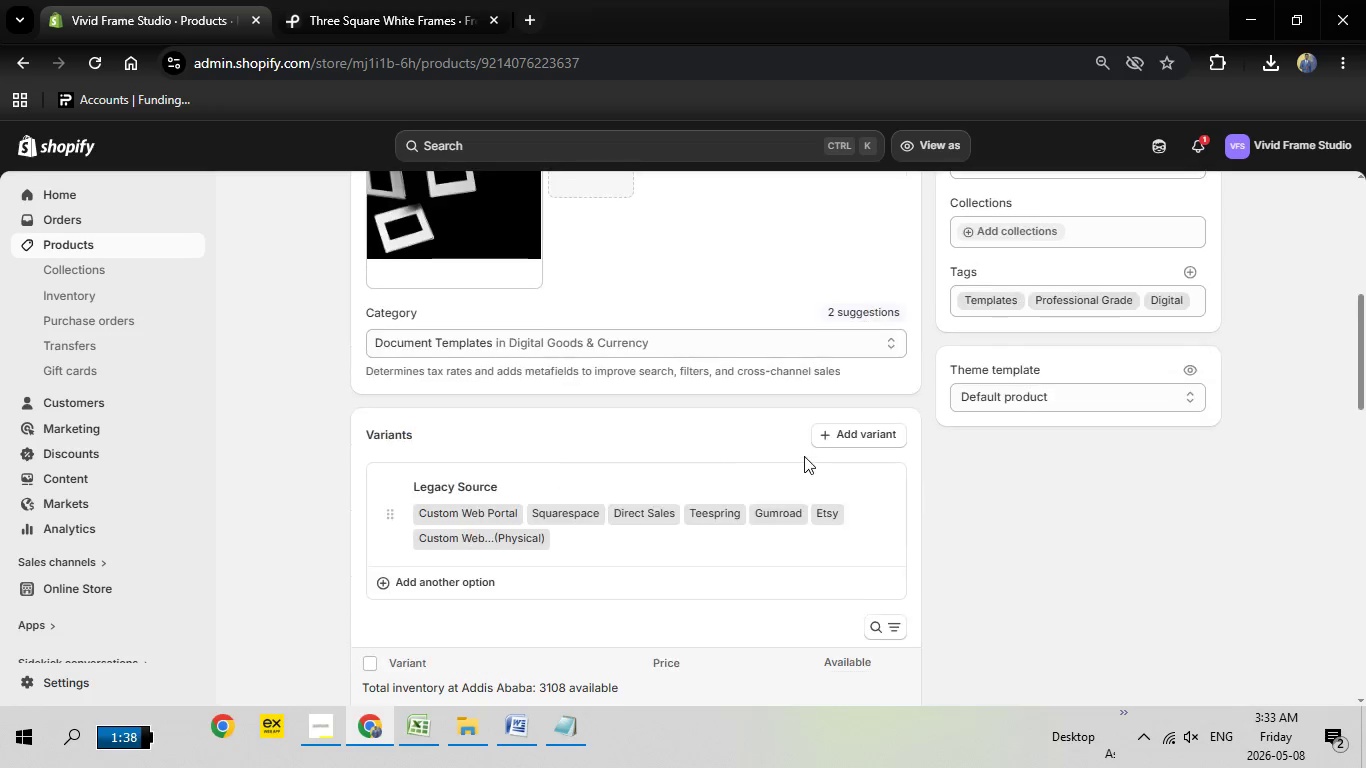 
scroll: coordinate [806, 439], scroll_direction: up, amount: 25.0
 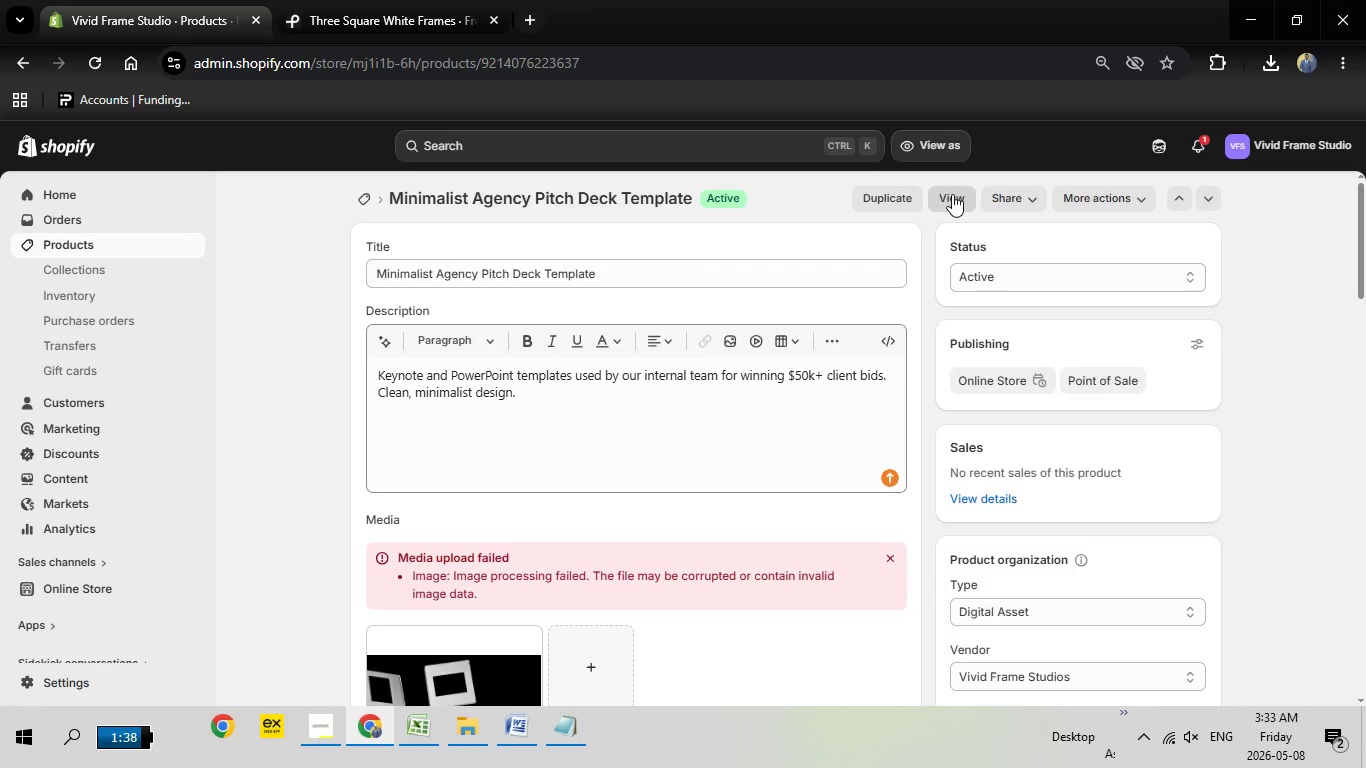 
left_click([957, 194])
 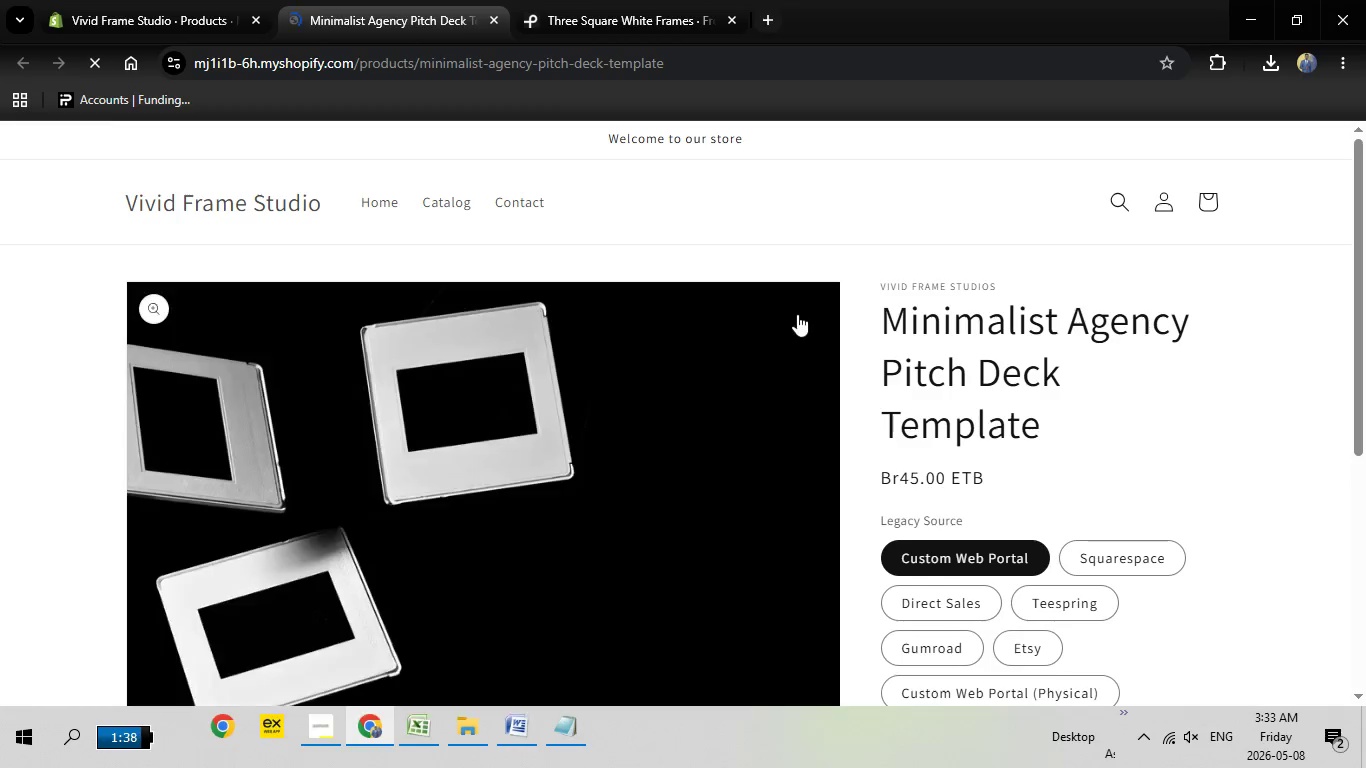 
wait(5.84)
 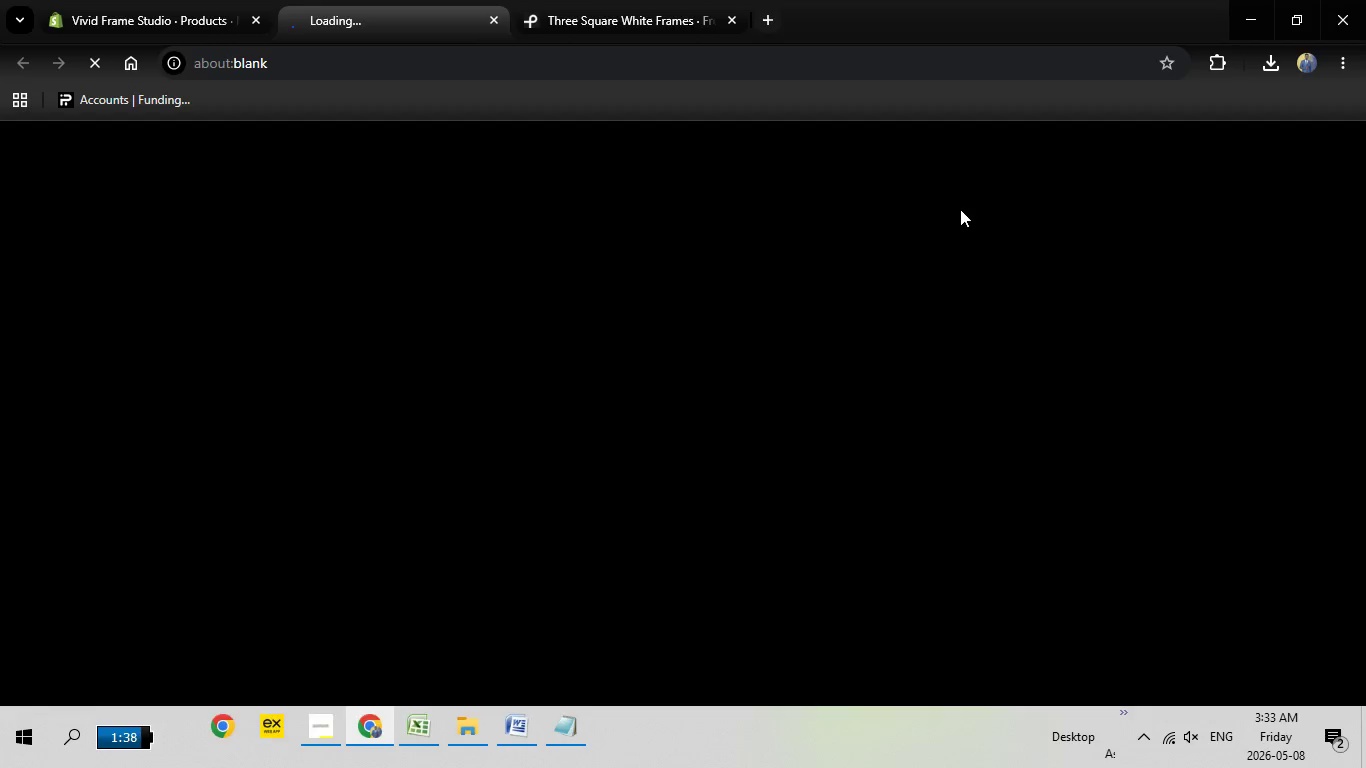 
scroll: coordinate [880, 362], scroll_direction: none, amount: 0.0
 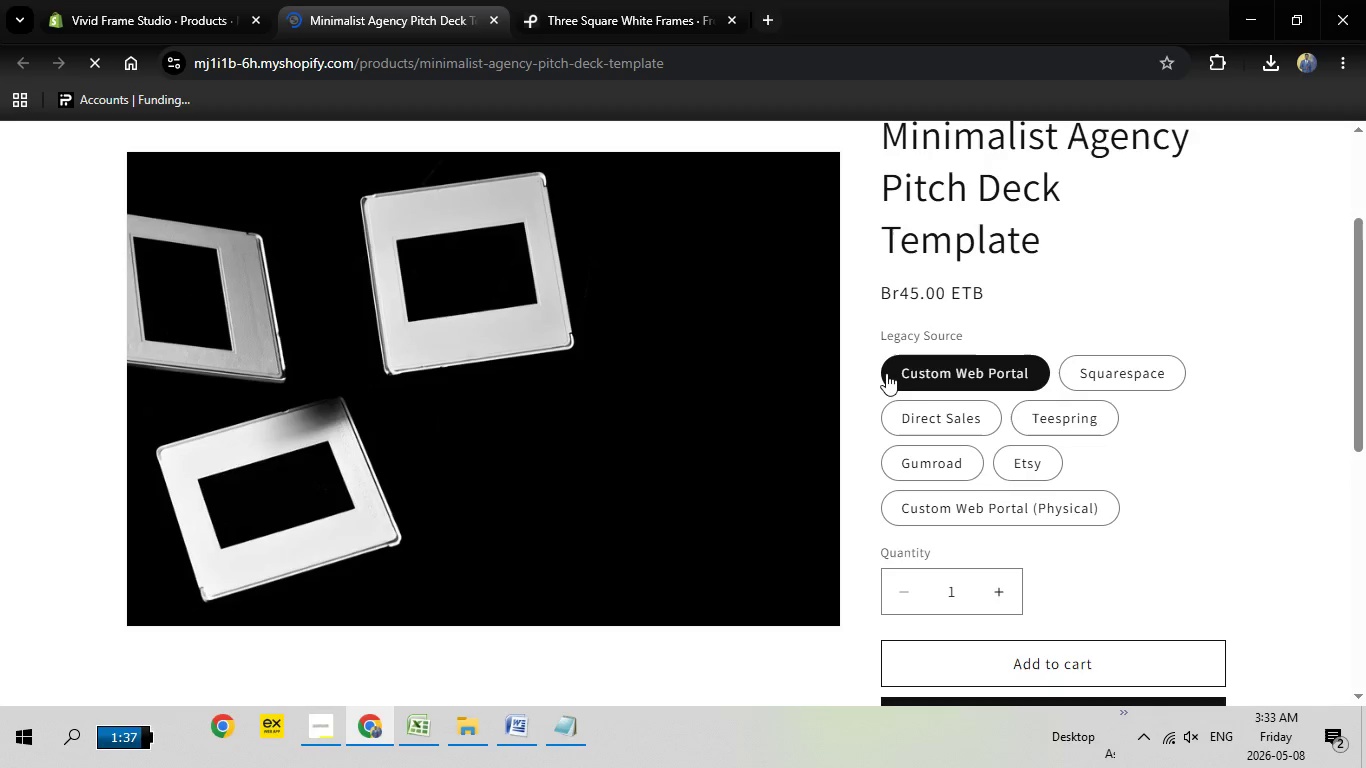 
scroll: coordinate [880, 362], scroll_direction: down, amount: 1.0
 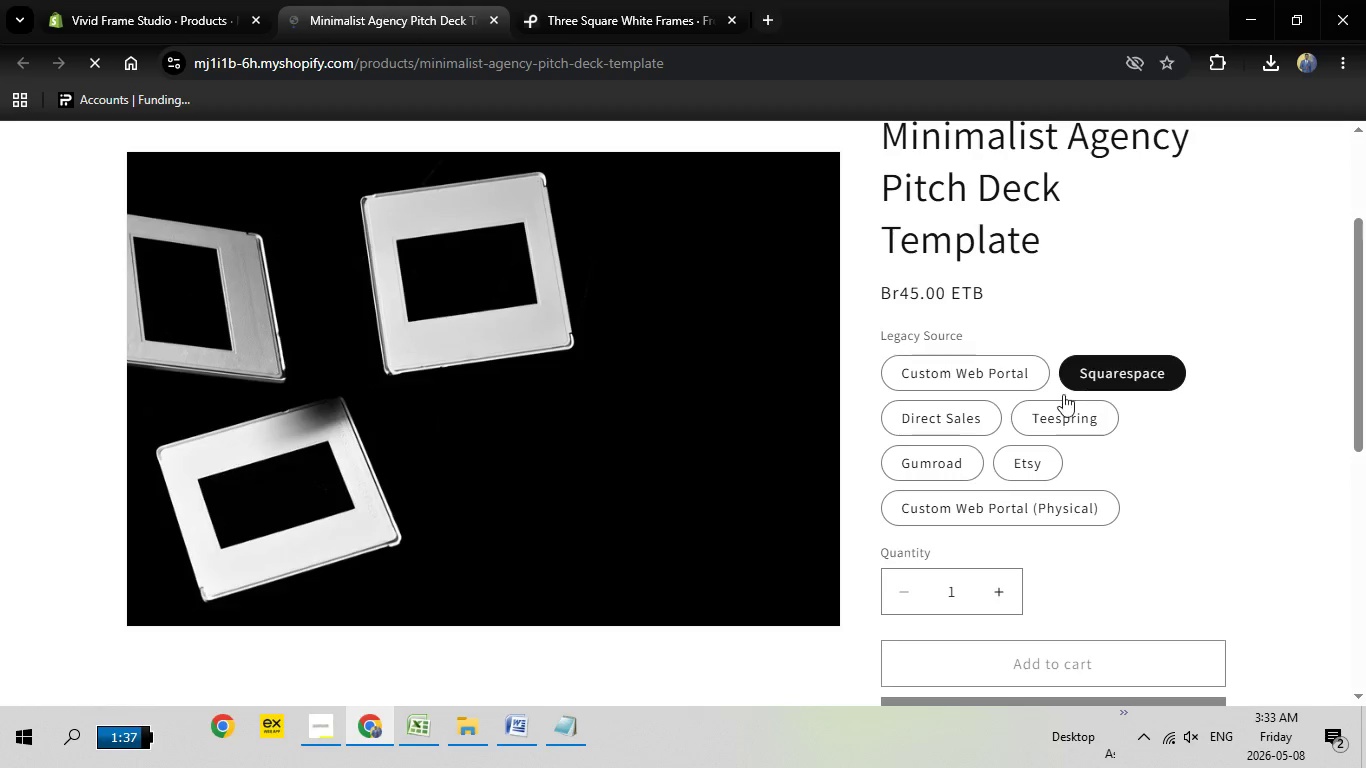 
left_click([1084, 385])
 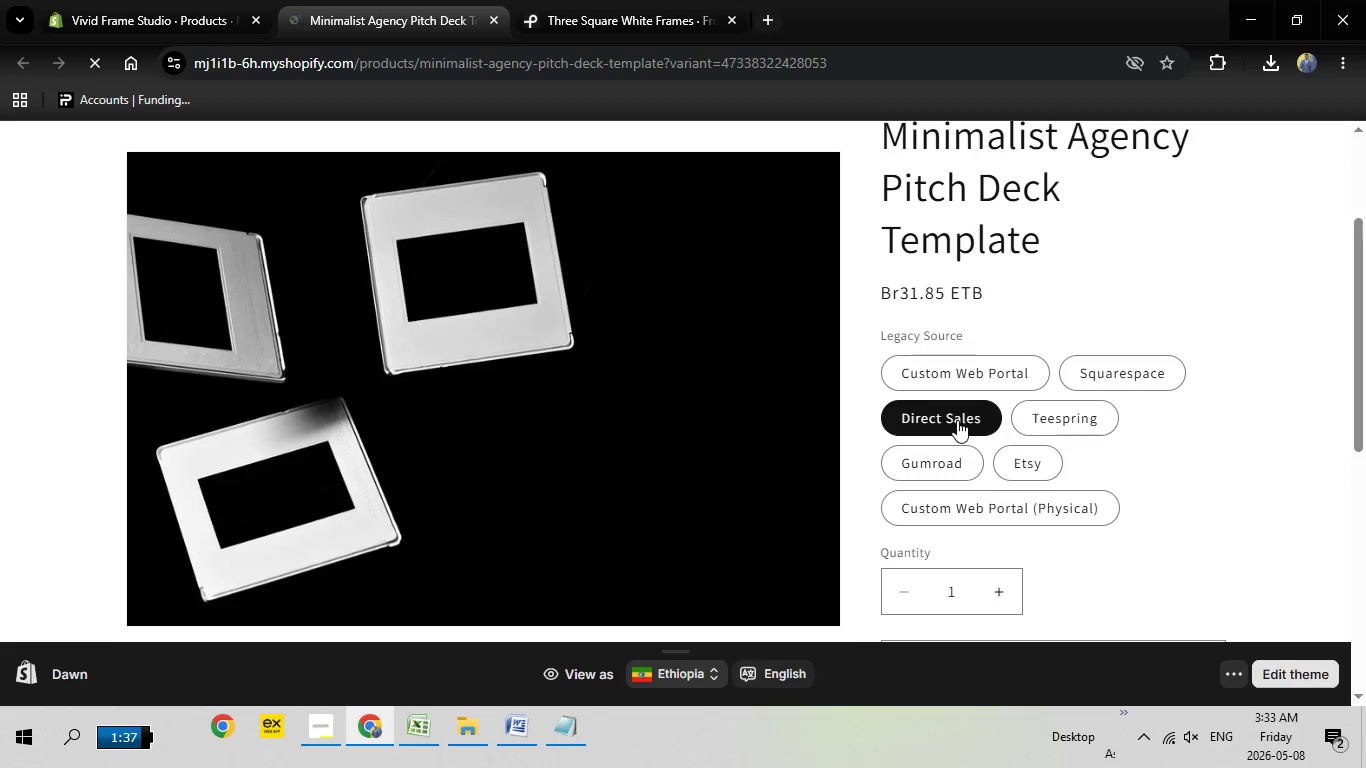 
left_click([957, 420])
 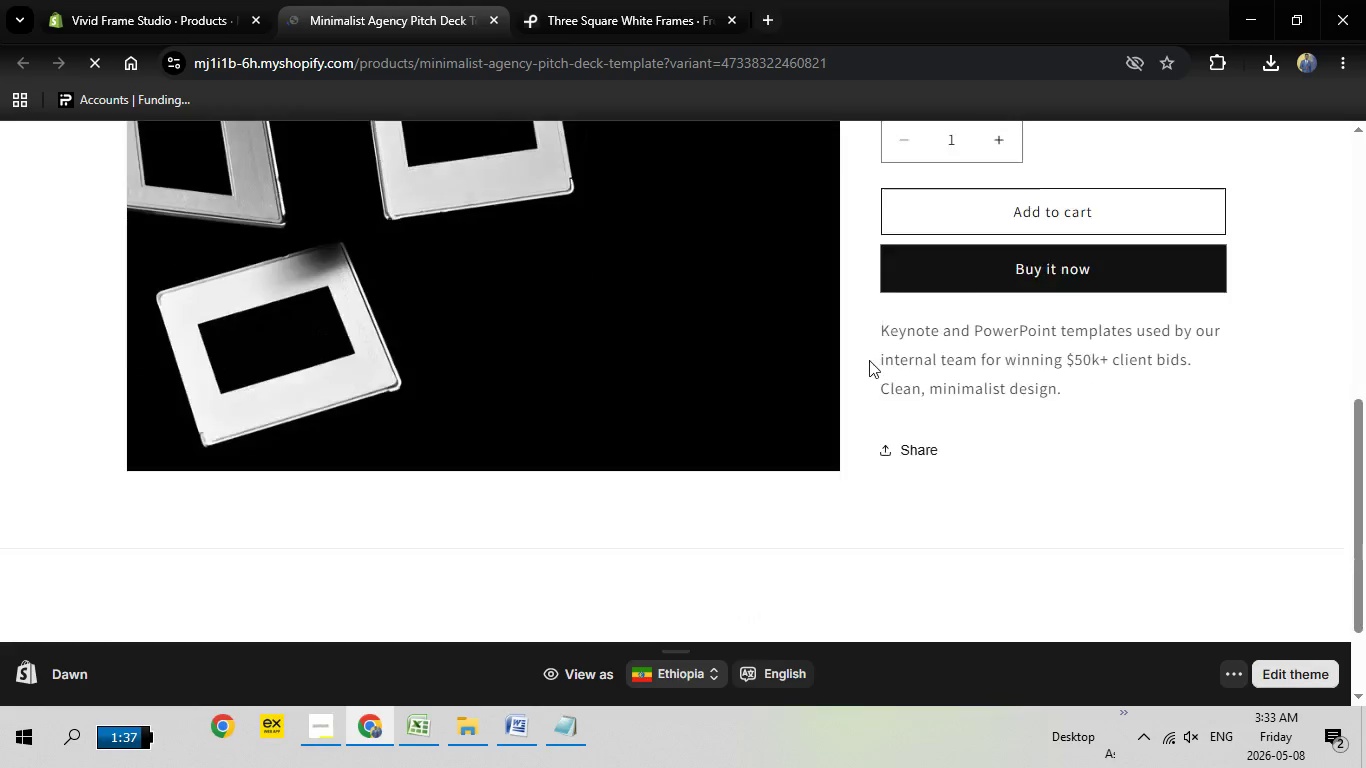 
scroll: coordinate [856, 342], scroll_direction: down, amount: 2.0
 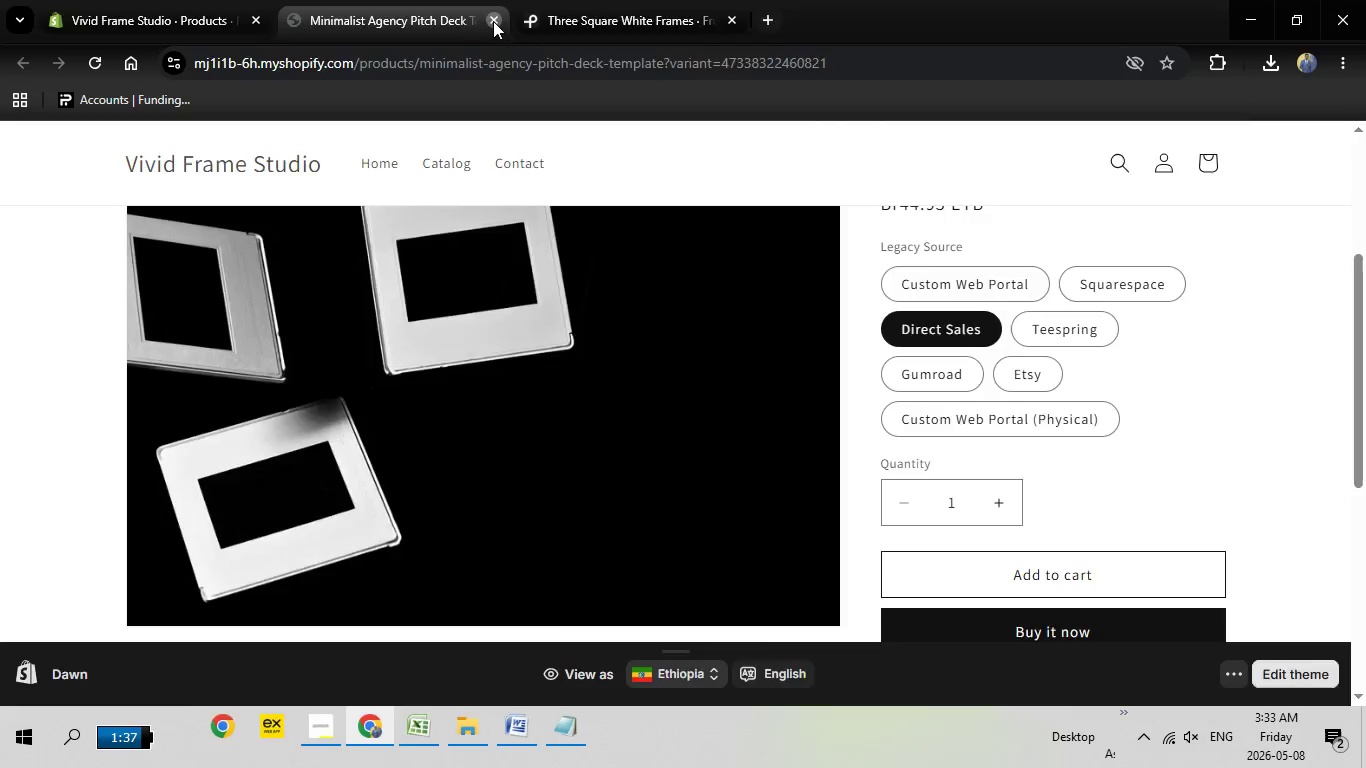 
left_click([493, 21])
 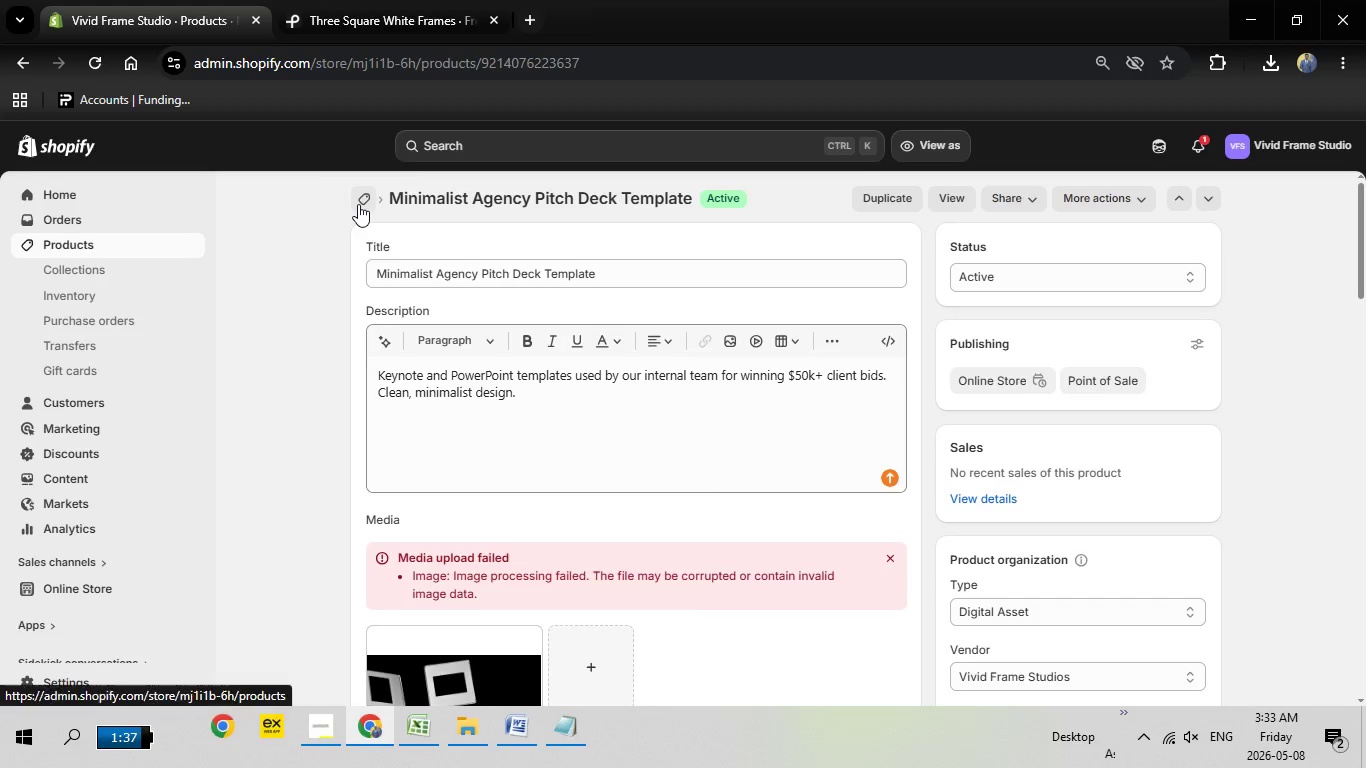 
left_click([358, 204])
 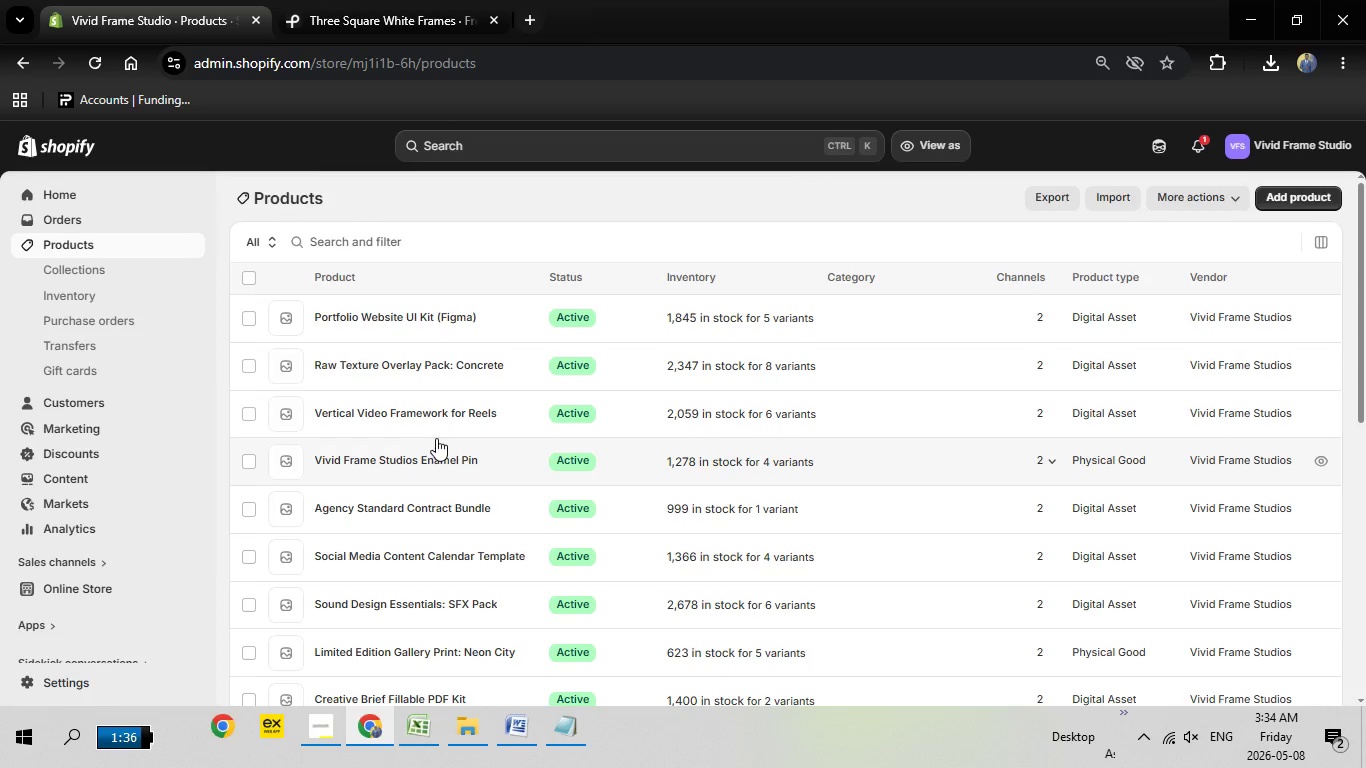 
wait(25.72)
 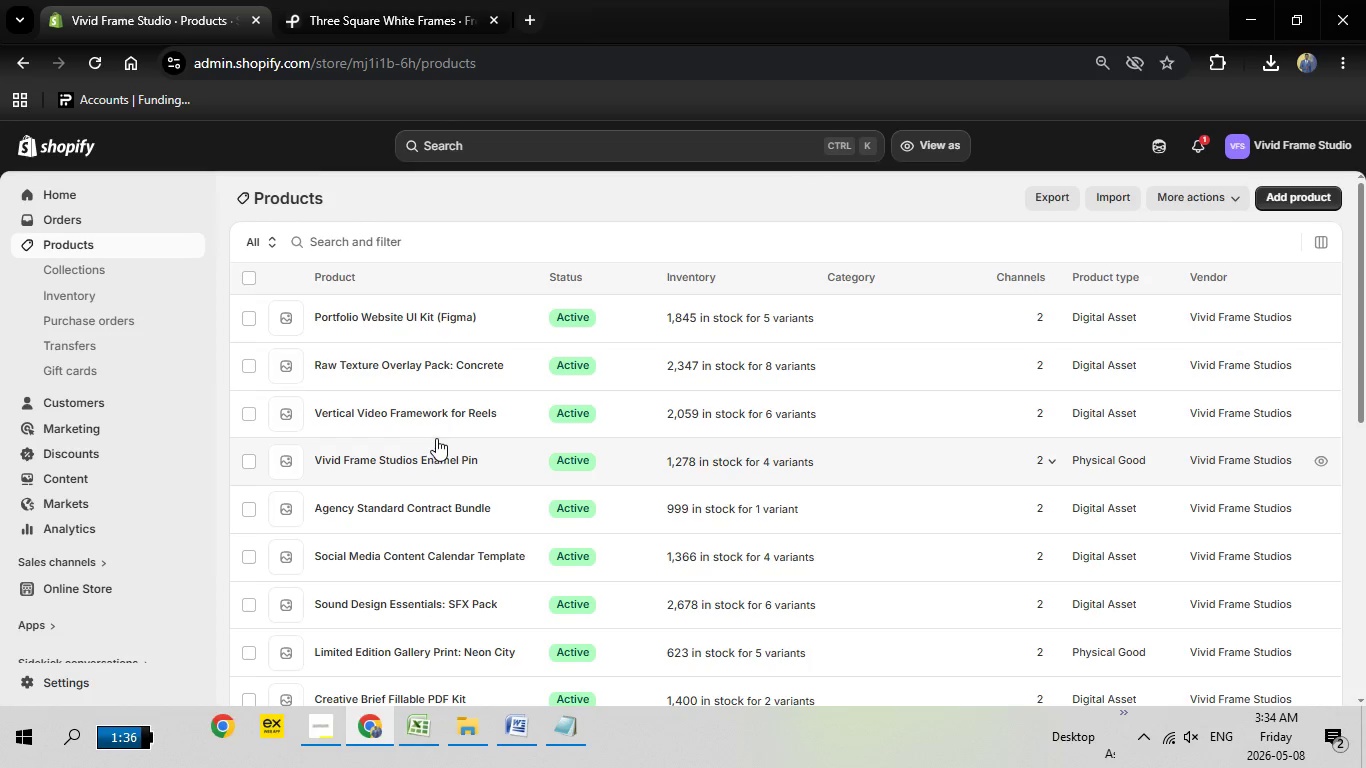 
scroll: coordinate [382, 451], scroll_direction: down, amount: 7.0
 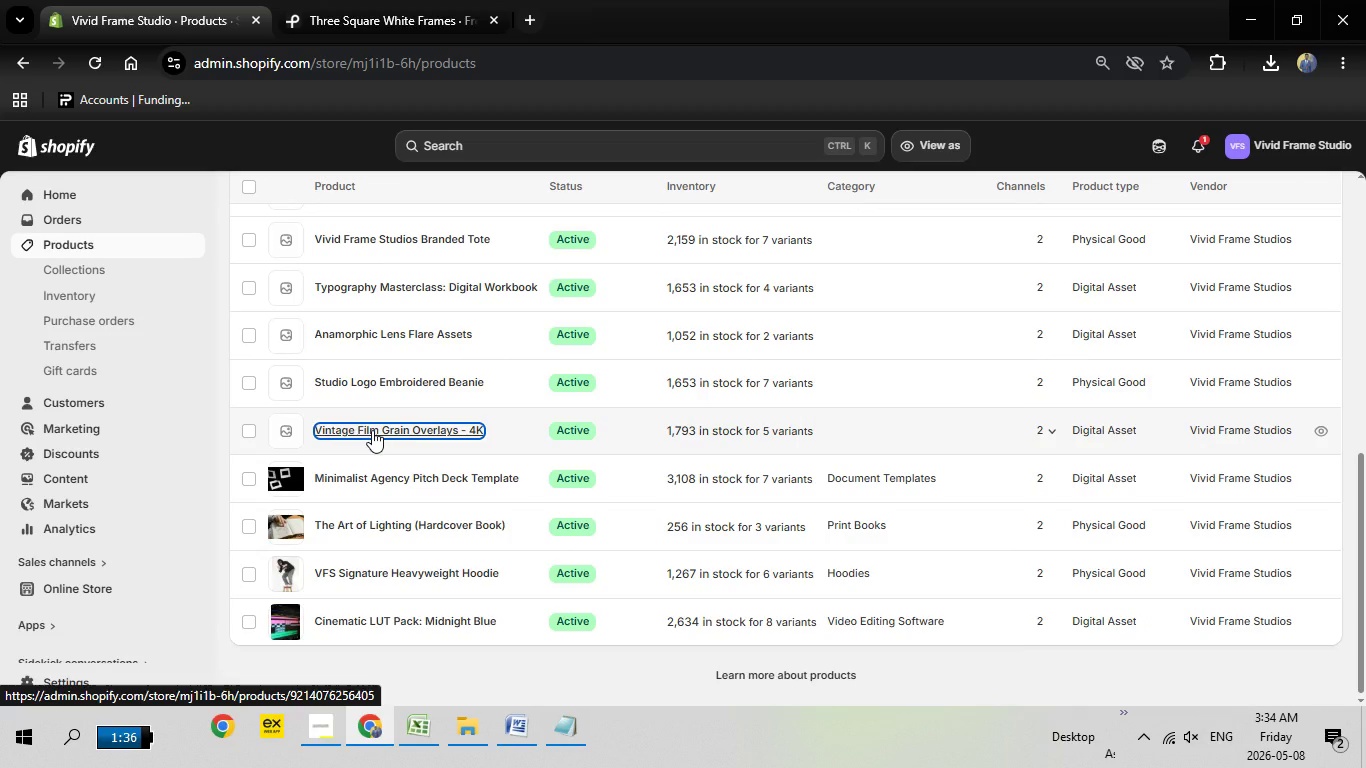 
left_click([372, 430])
 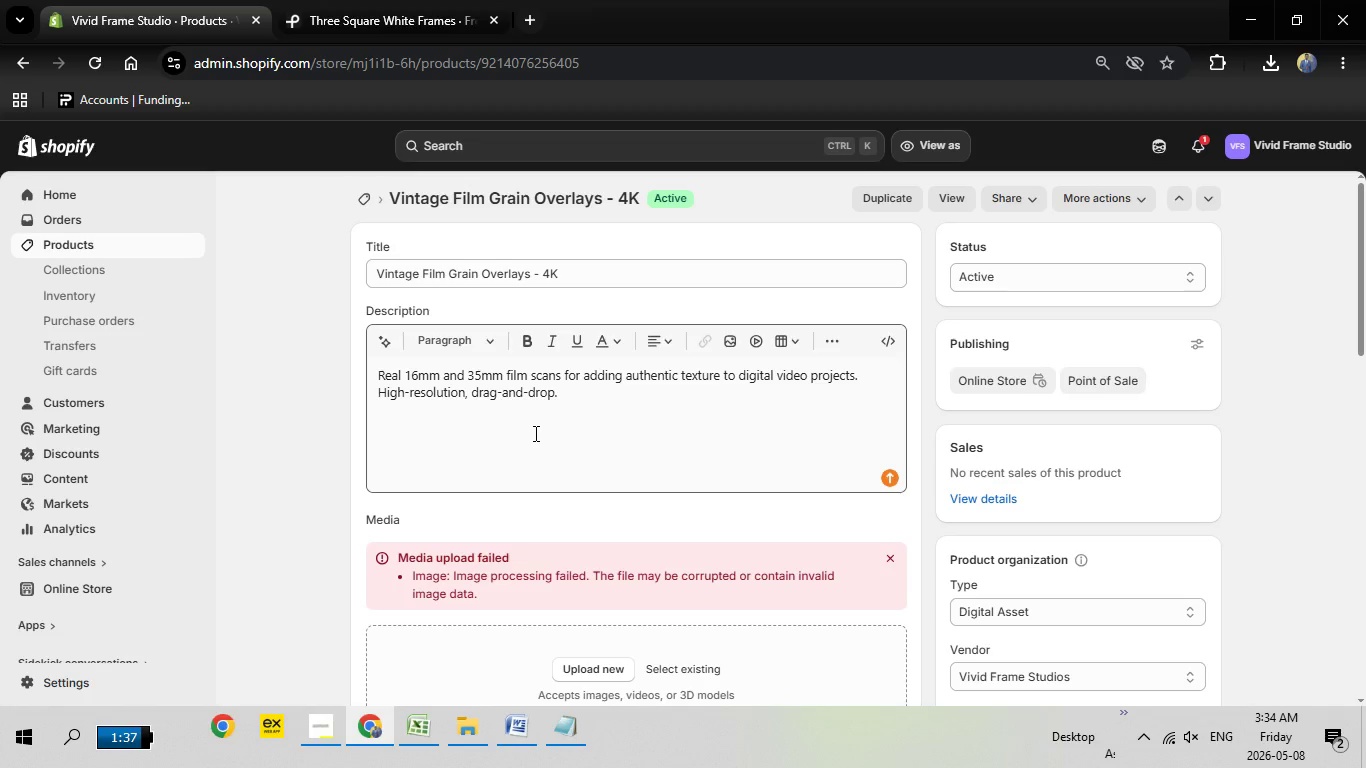 
wait(26.58)
 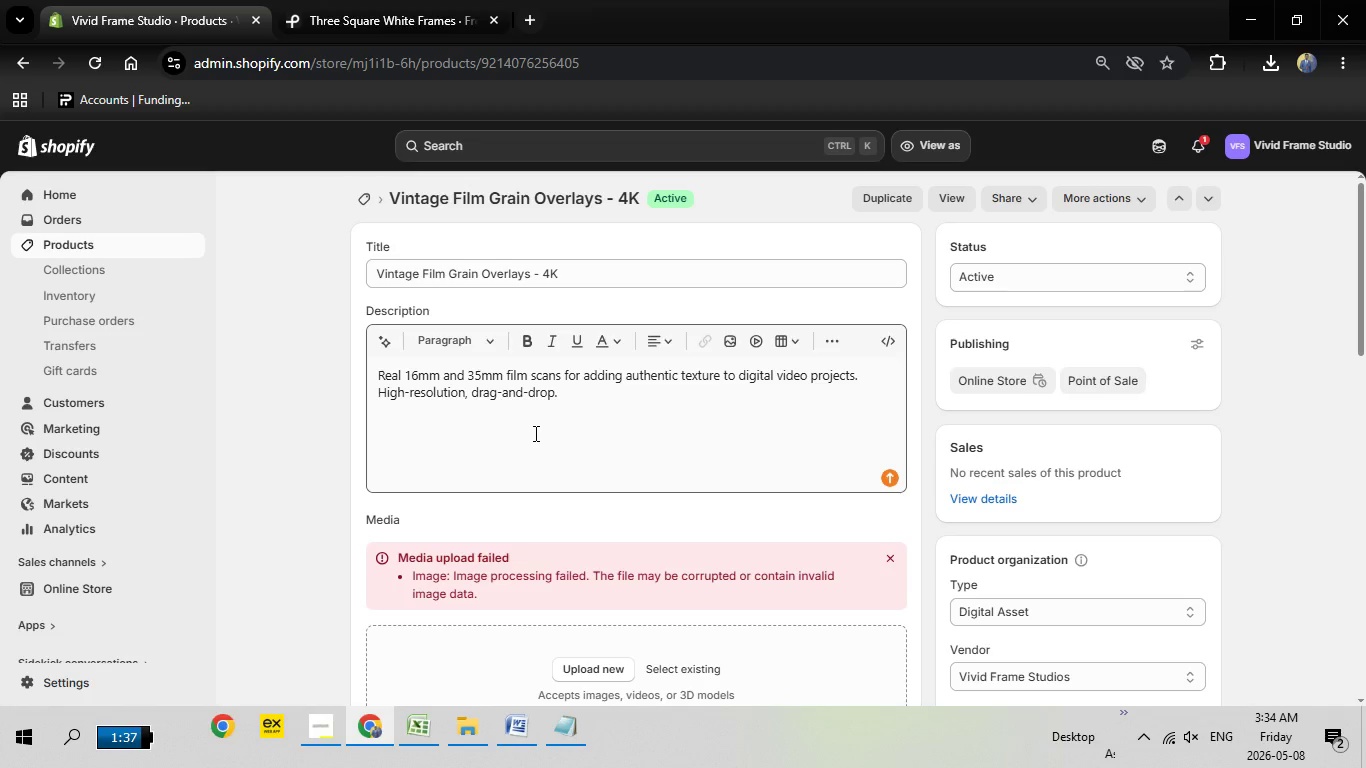 
scroll: coordinate [598, 506], scroll_direction: down, amount: 1.0
 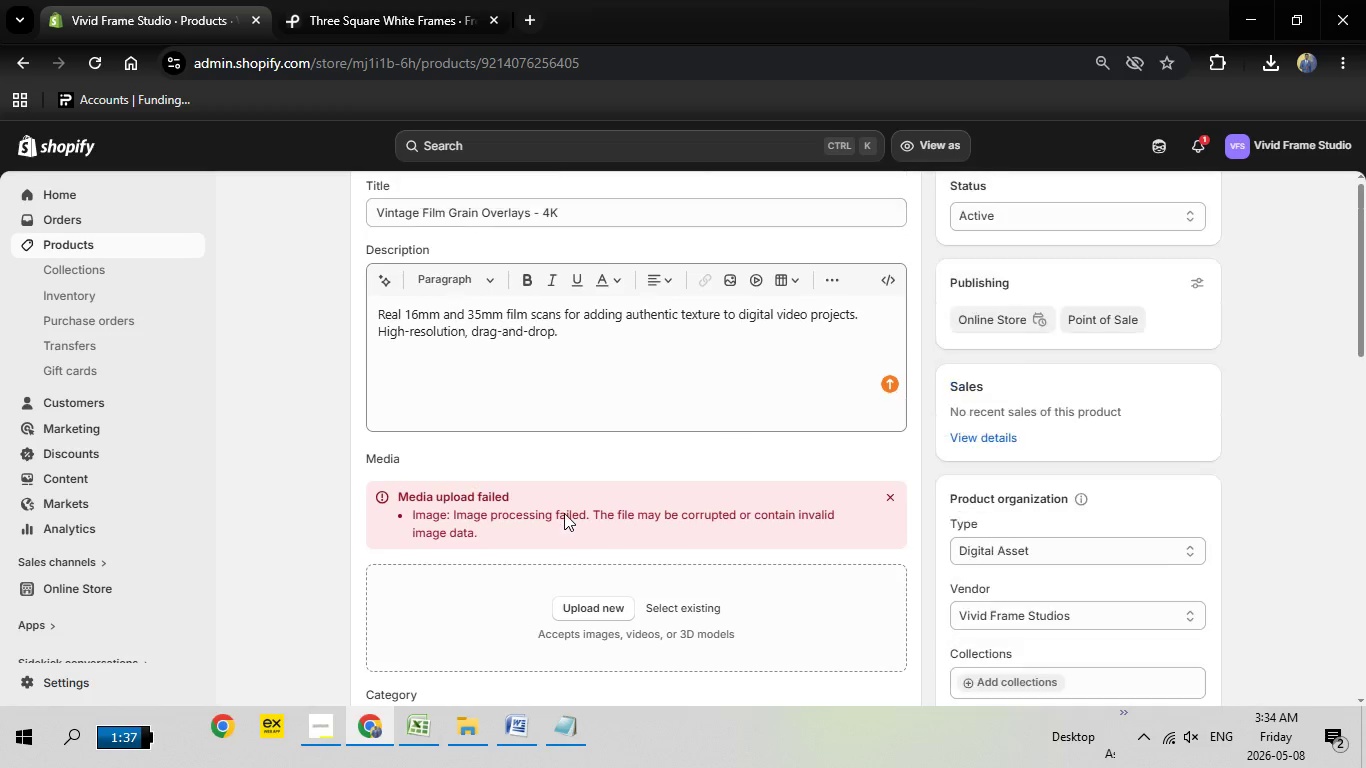 
scroll: coordinate [564, 515], scroll_direction: none, amount: 0.0
 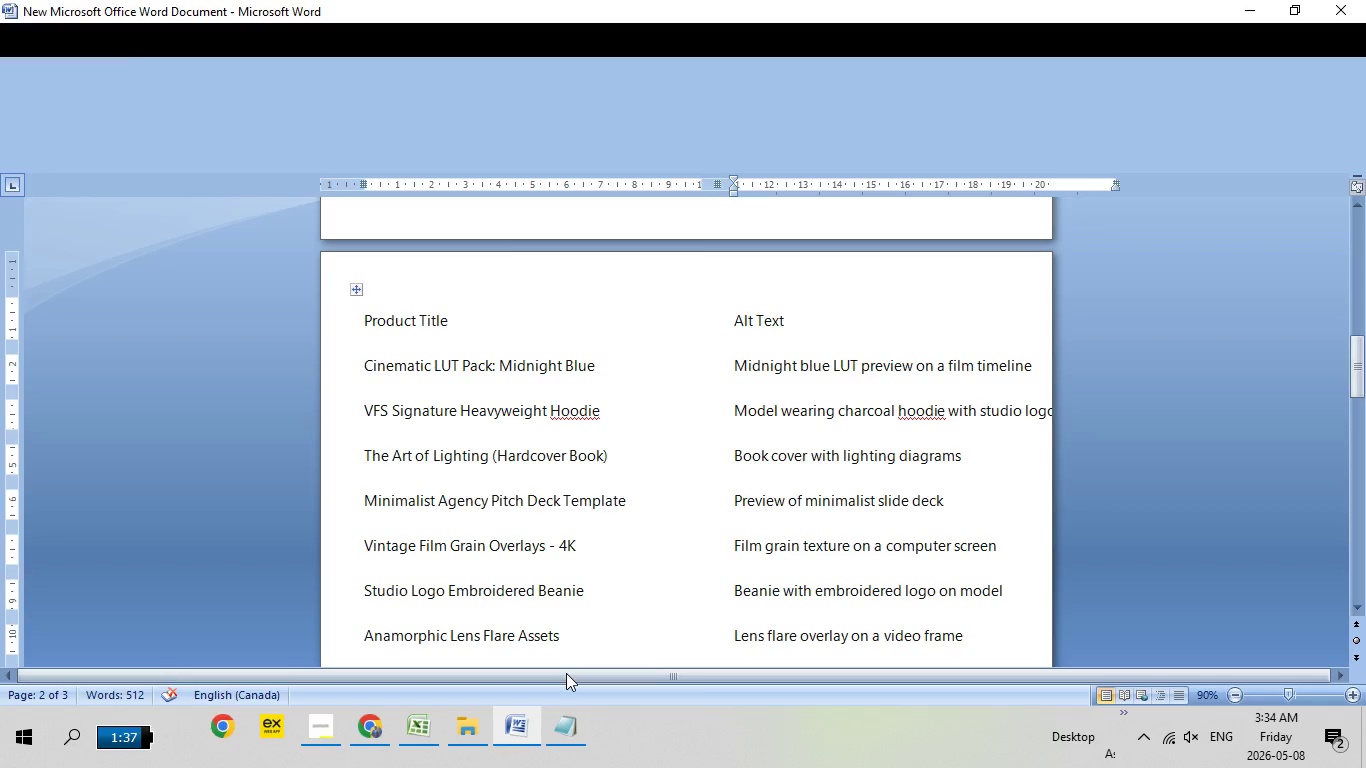 
left_click([535, 718])
 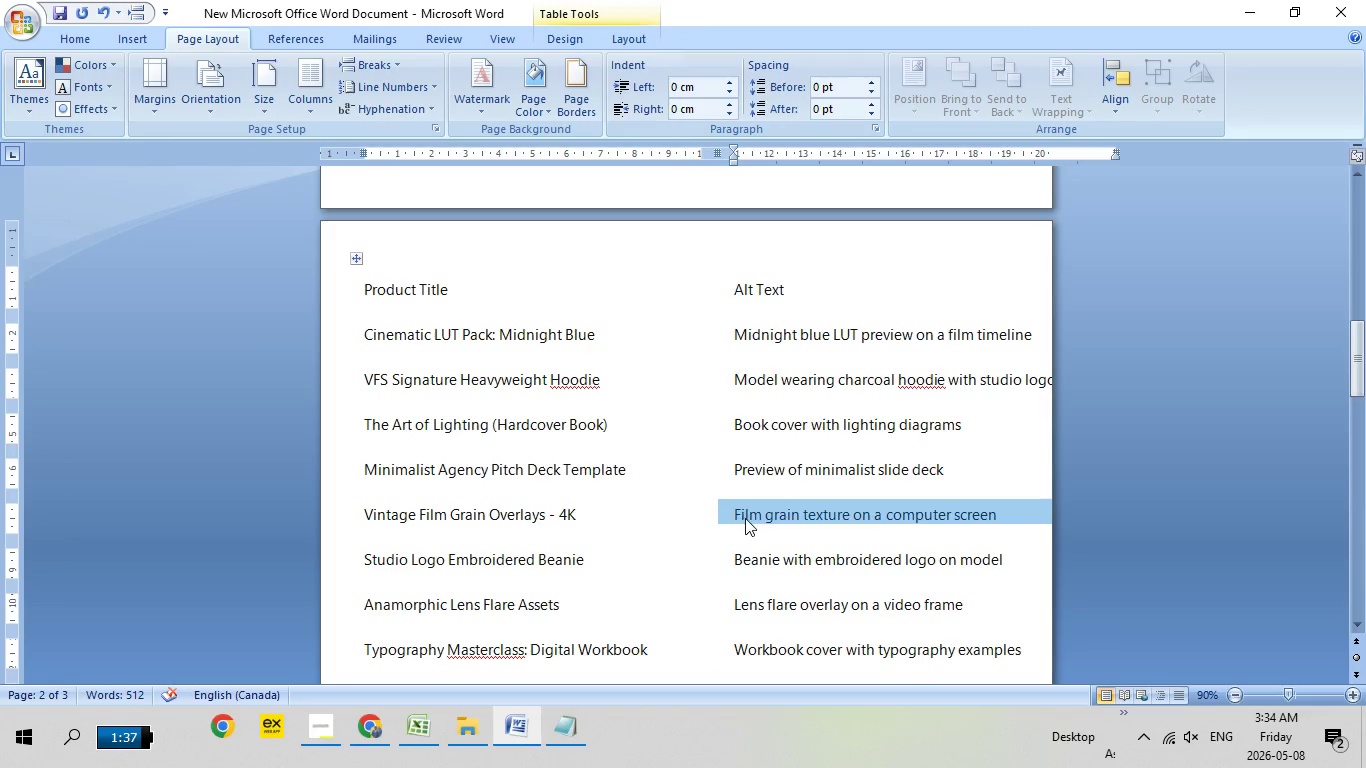 
left_click([724, 513])
 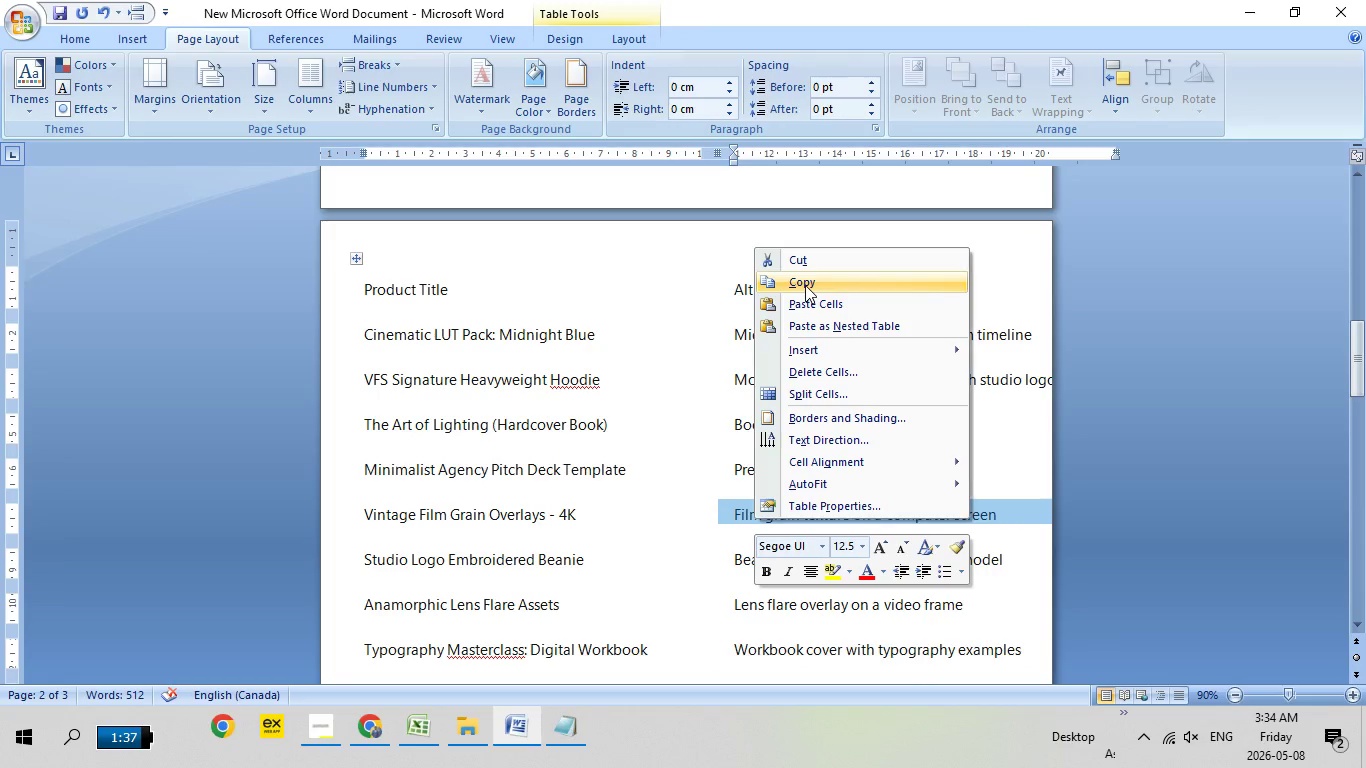 
left_click([805, 285])
 